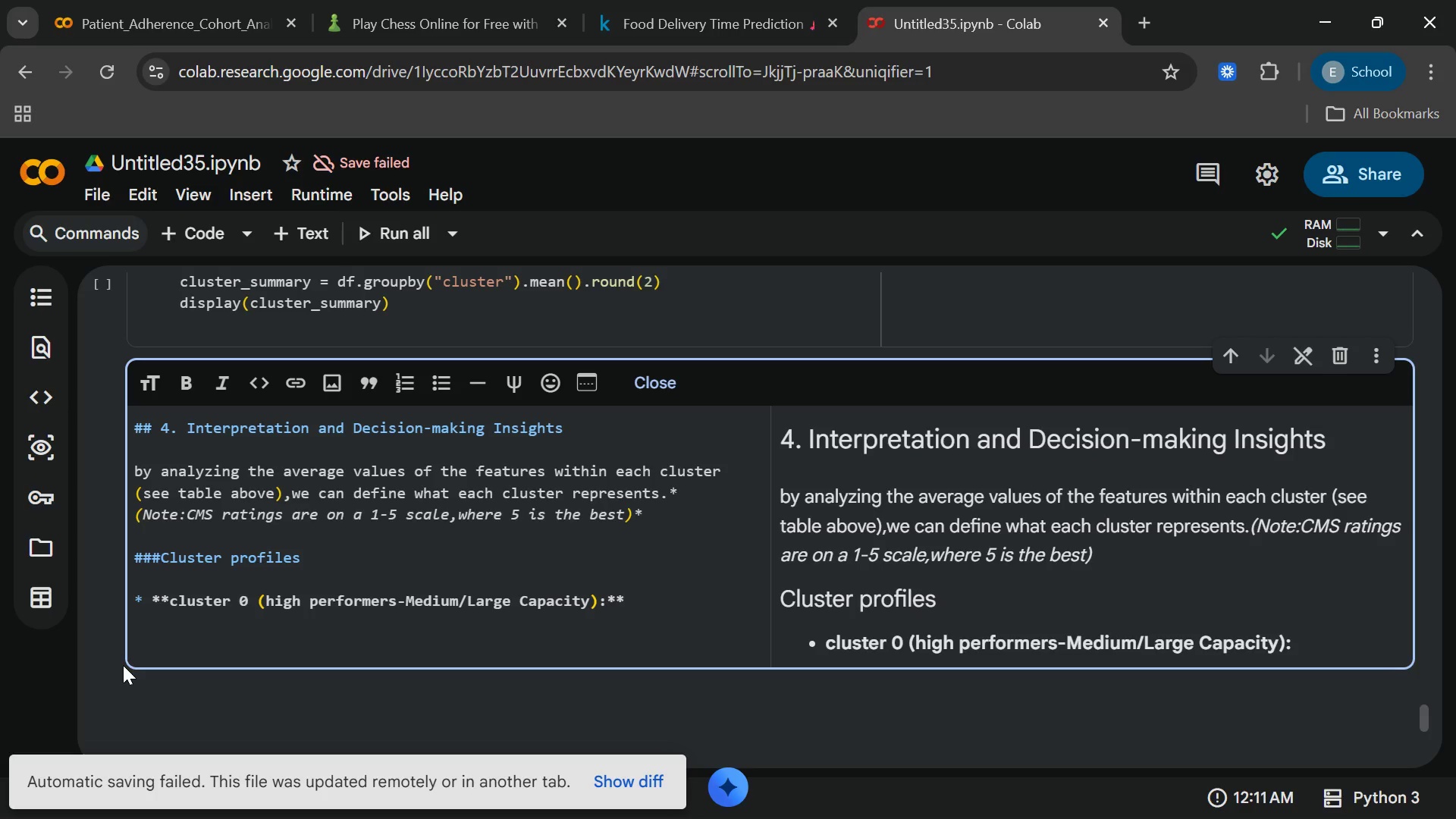 
key(Backspace)
 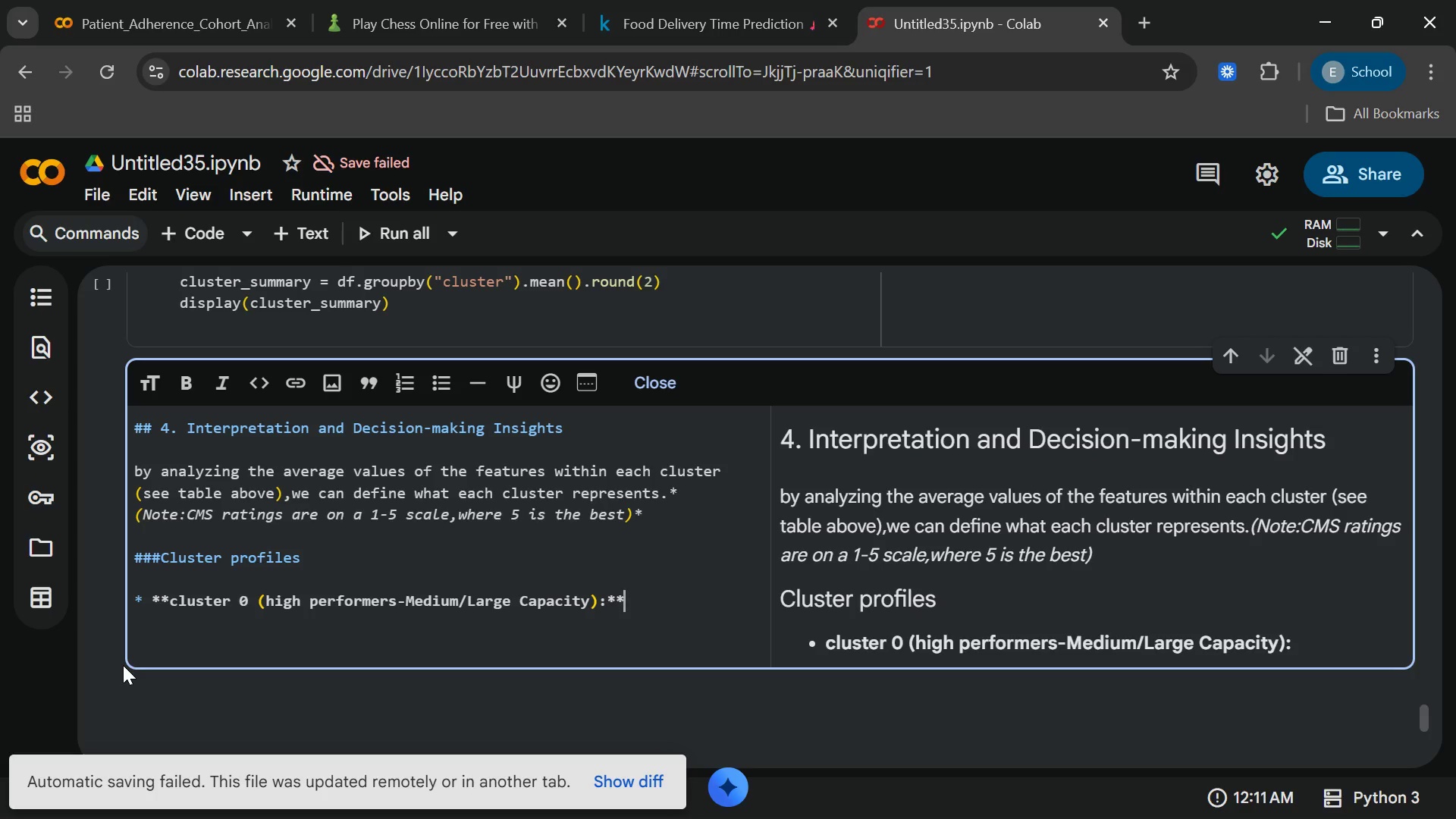 
key(Backspace)
 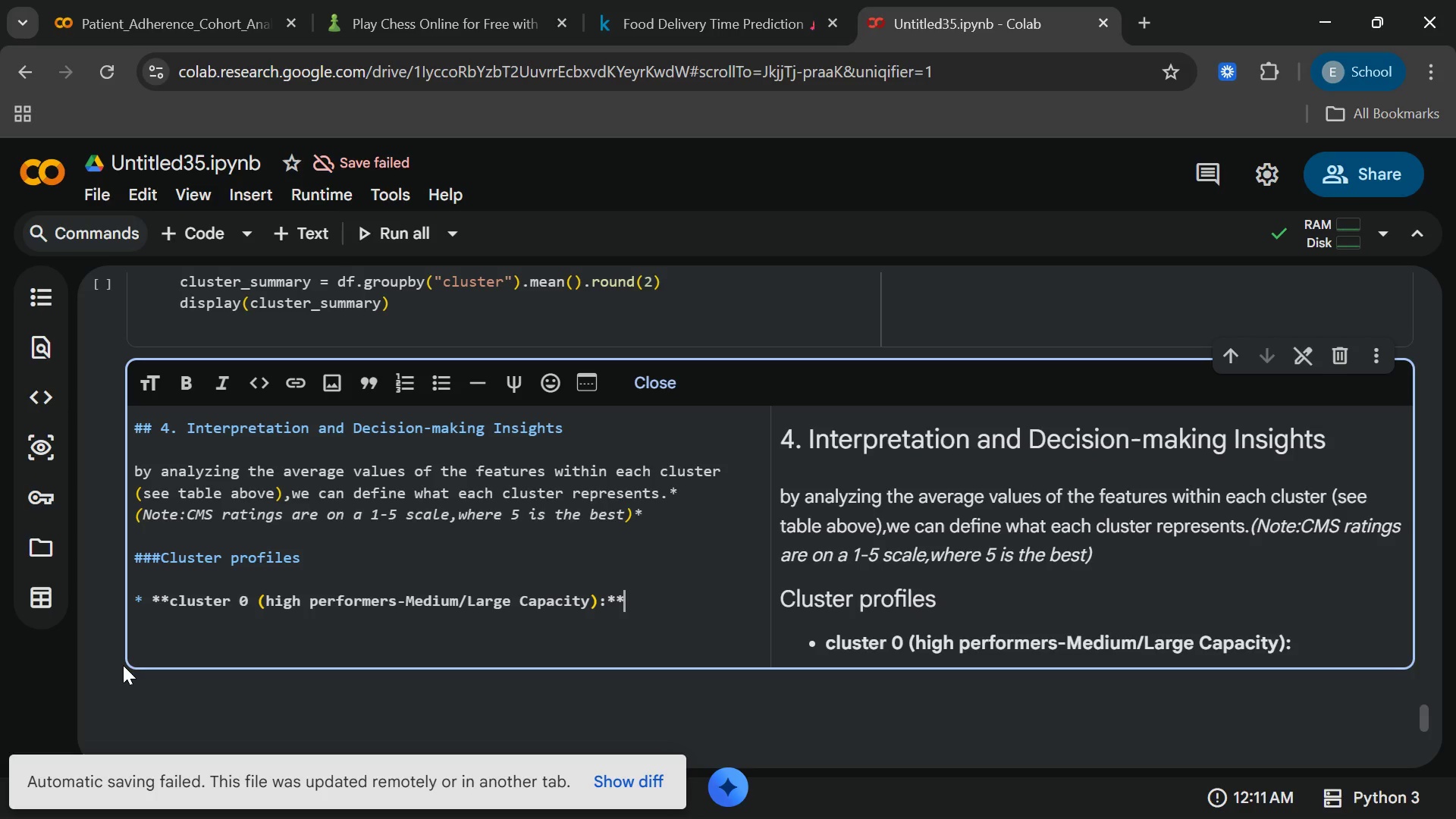 
key(Enter)
 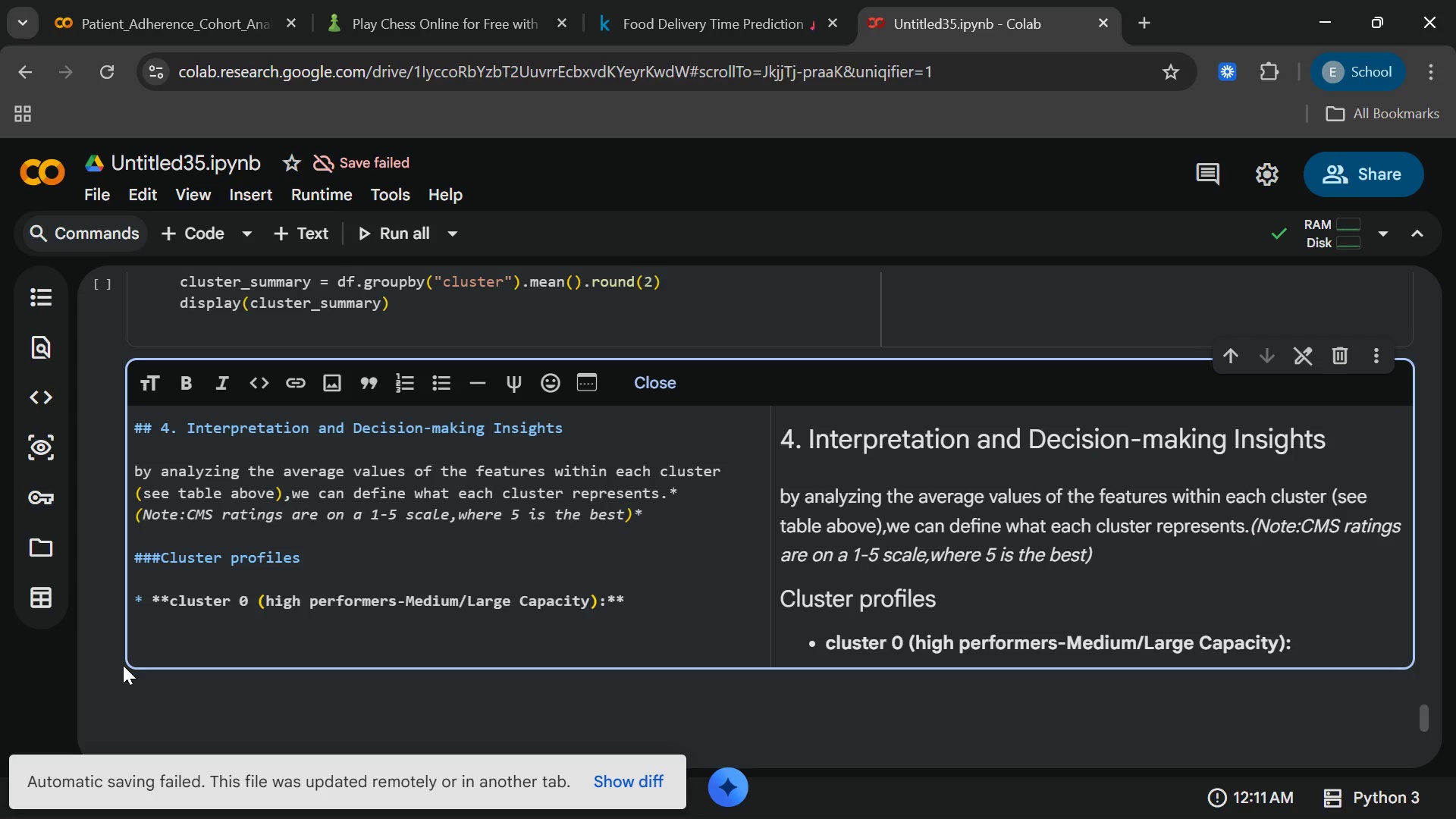 
key(Tab)
 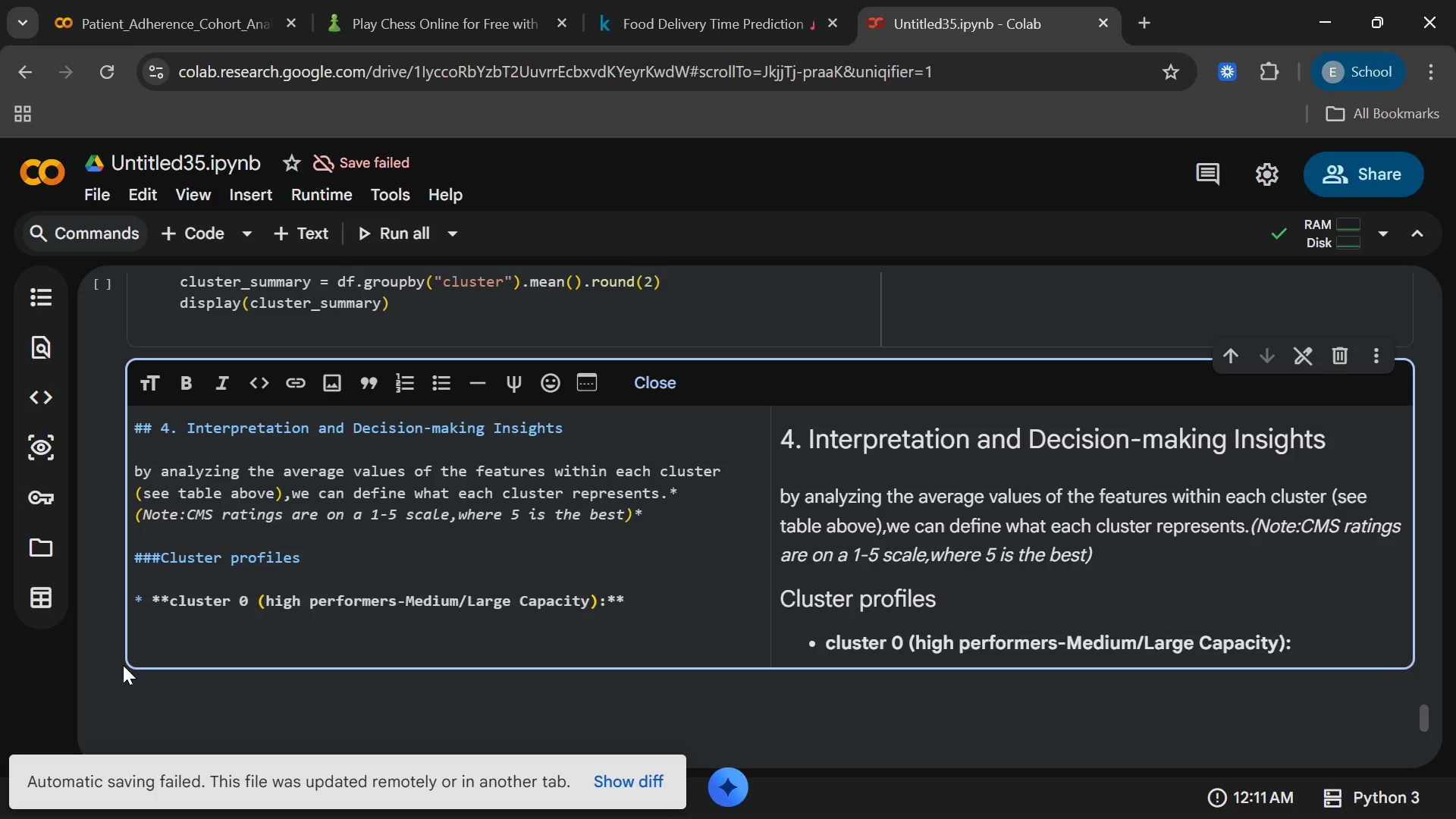 
type(^)
key(Backspace)
type(* **)
 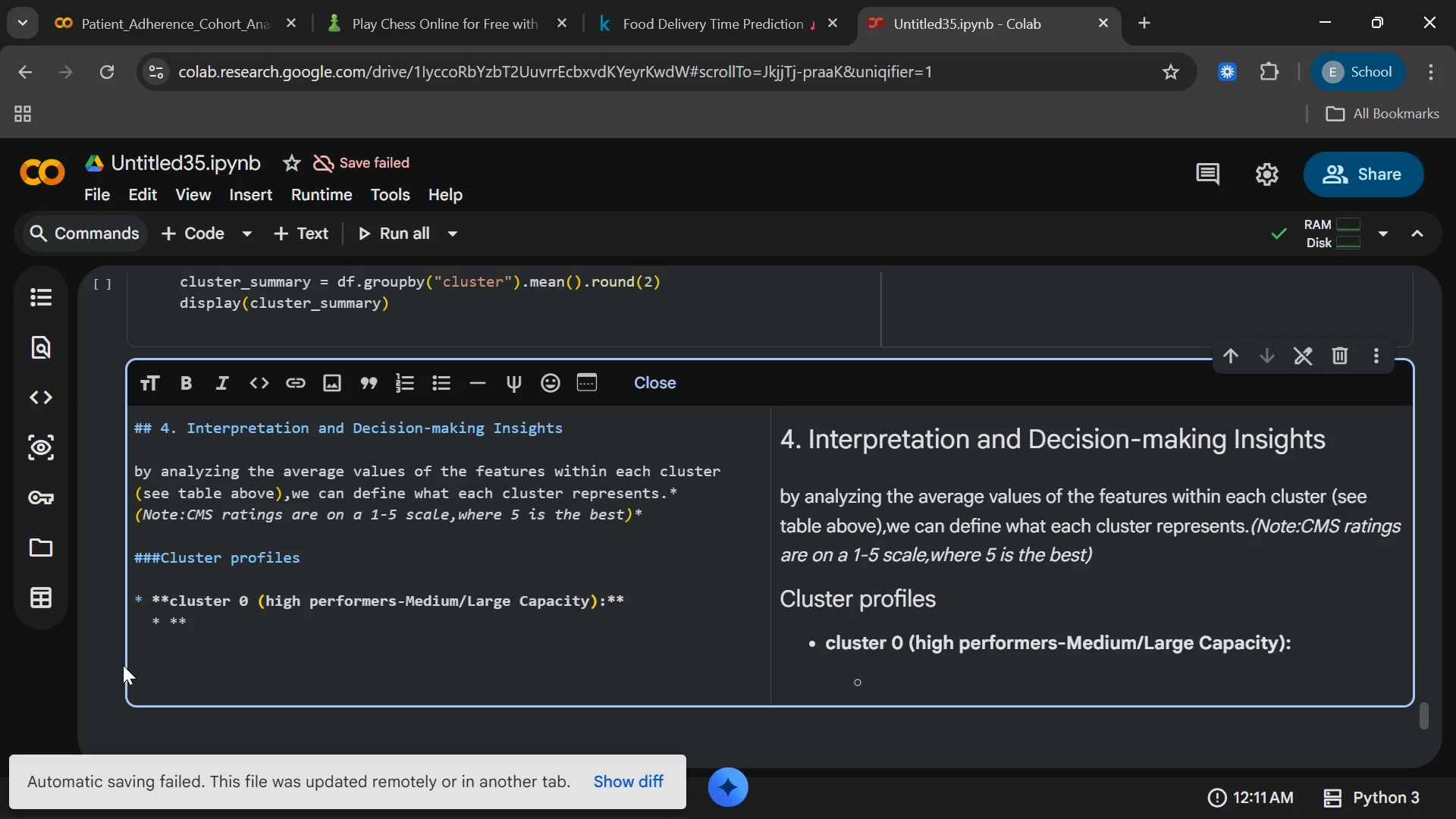 
type(Profil)
 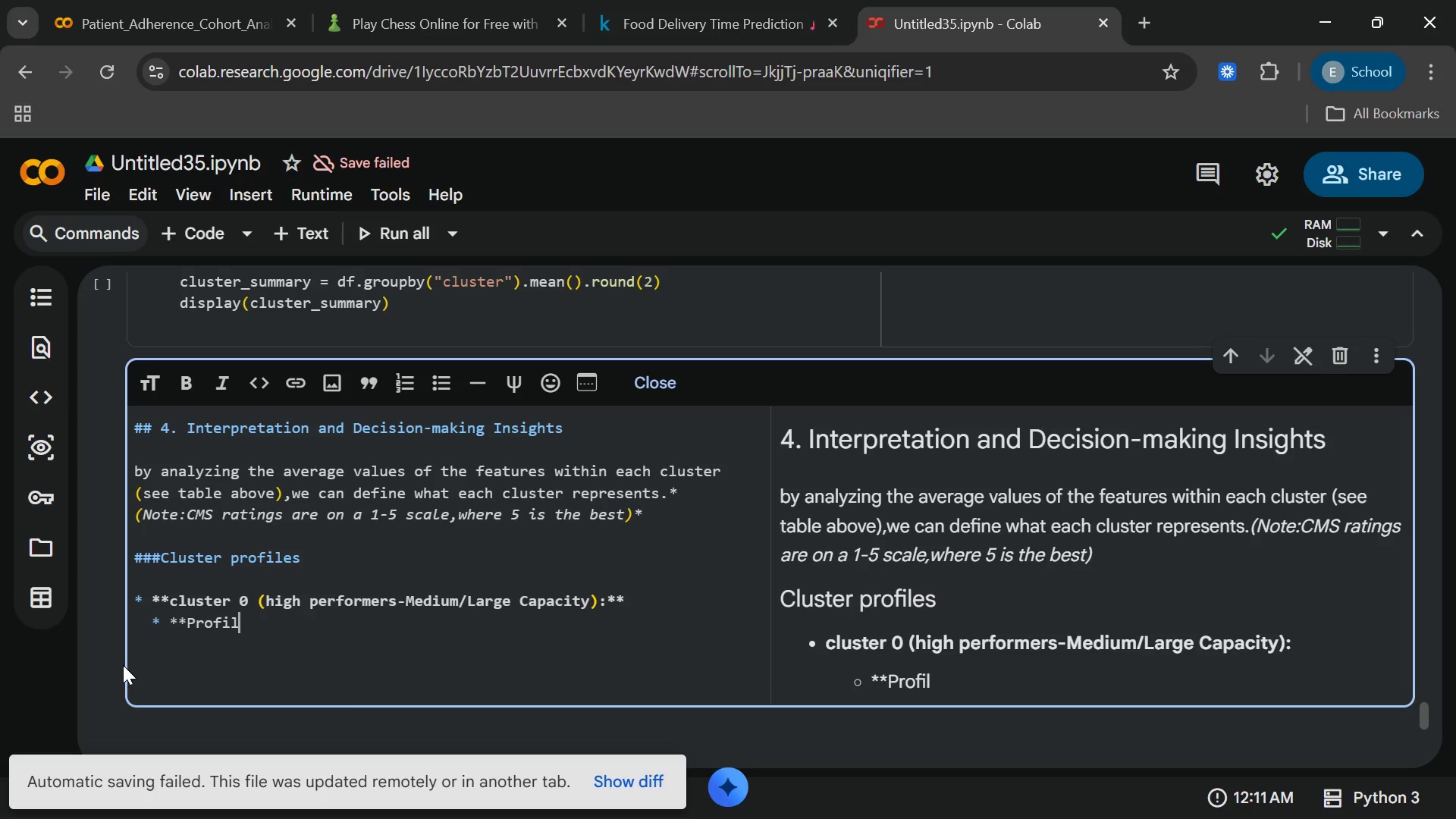 
wait(5.55)
 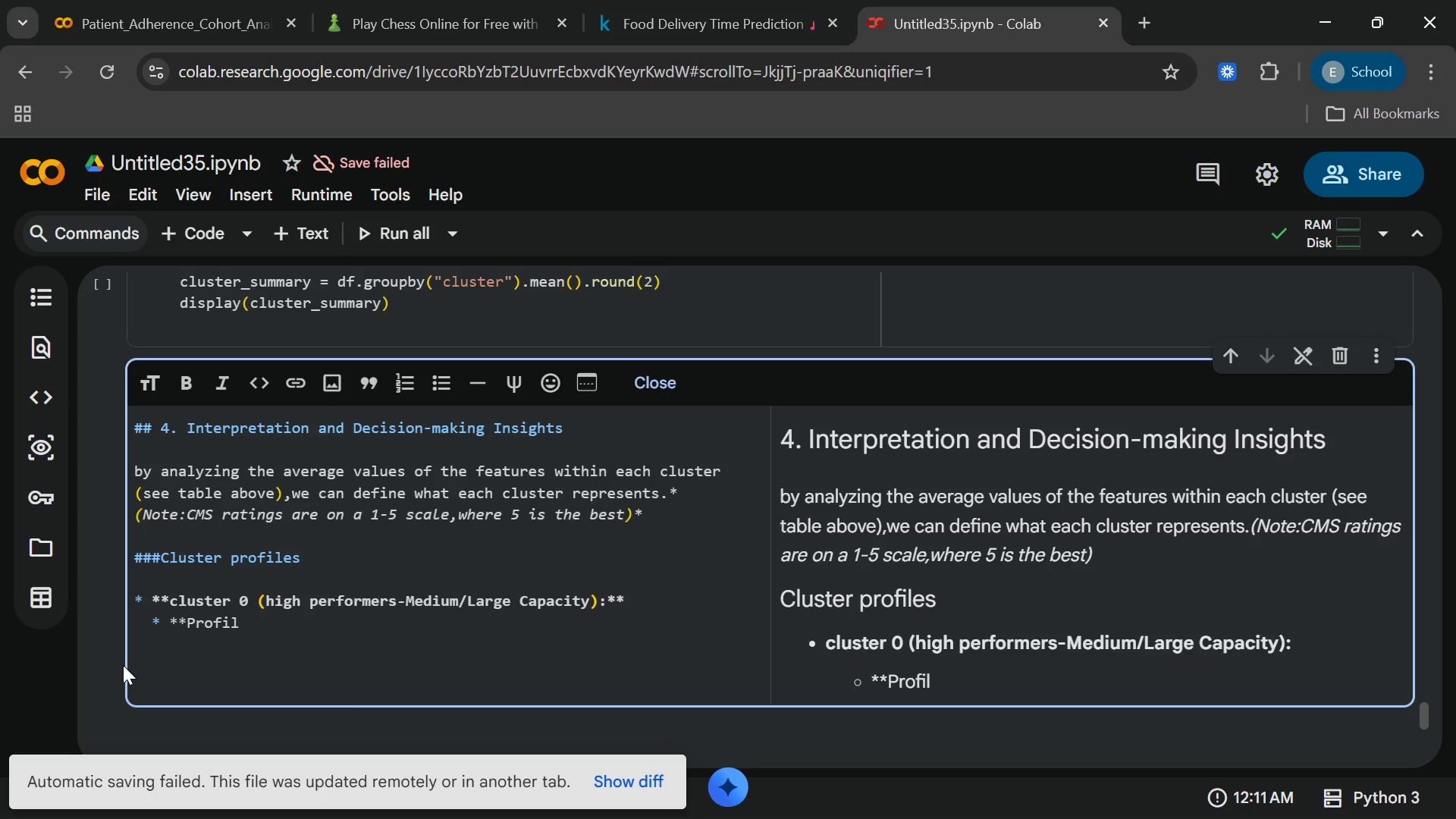 
key(E)
 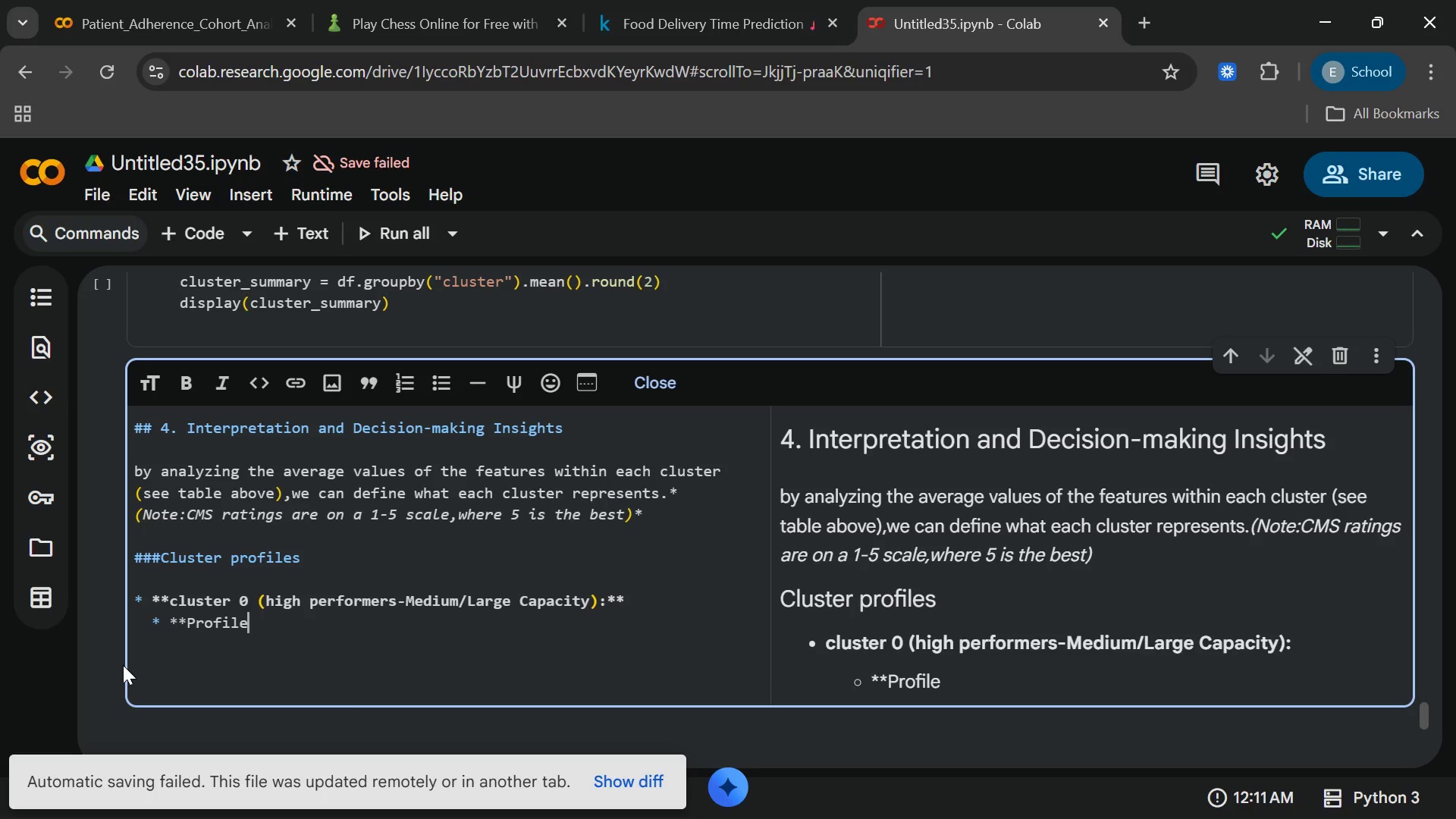 
type(:** these facility)
key(Backspace)
type(ies feature higher)
 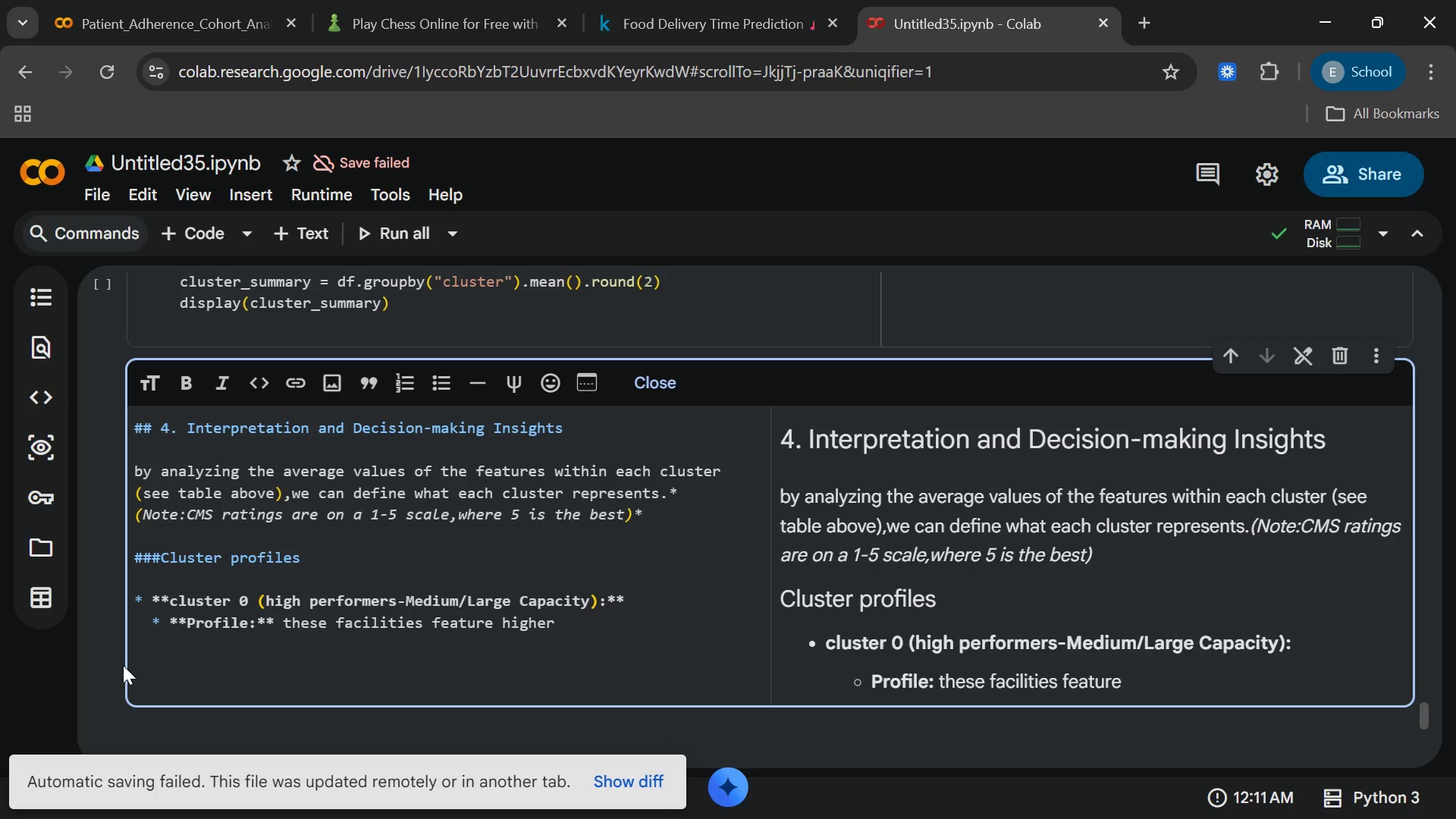 
type(Ovr)
key(Backspace)
key(Backspace)
key(Backspace)
type( overall and)
 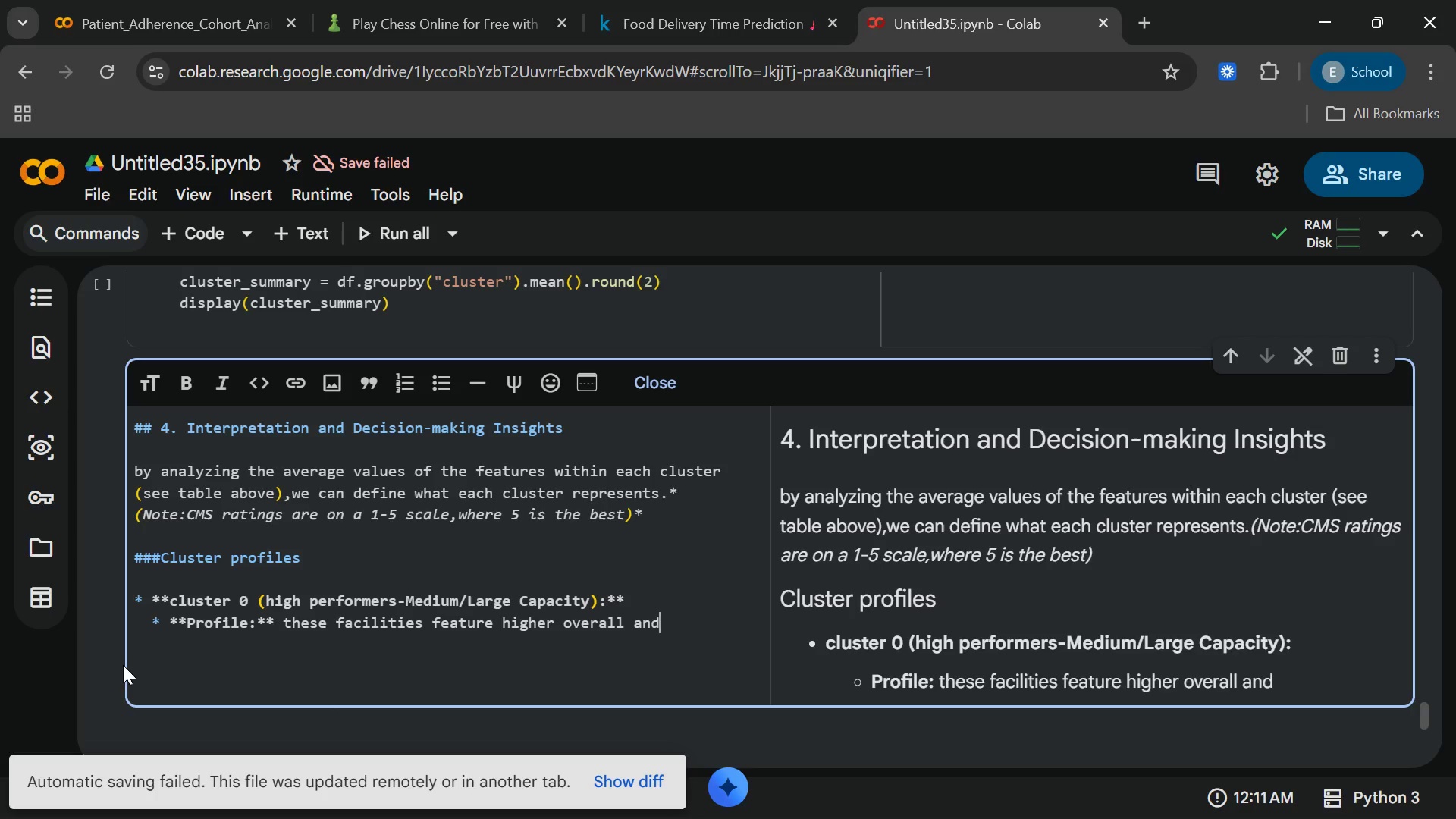 
type( Health)
 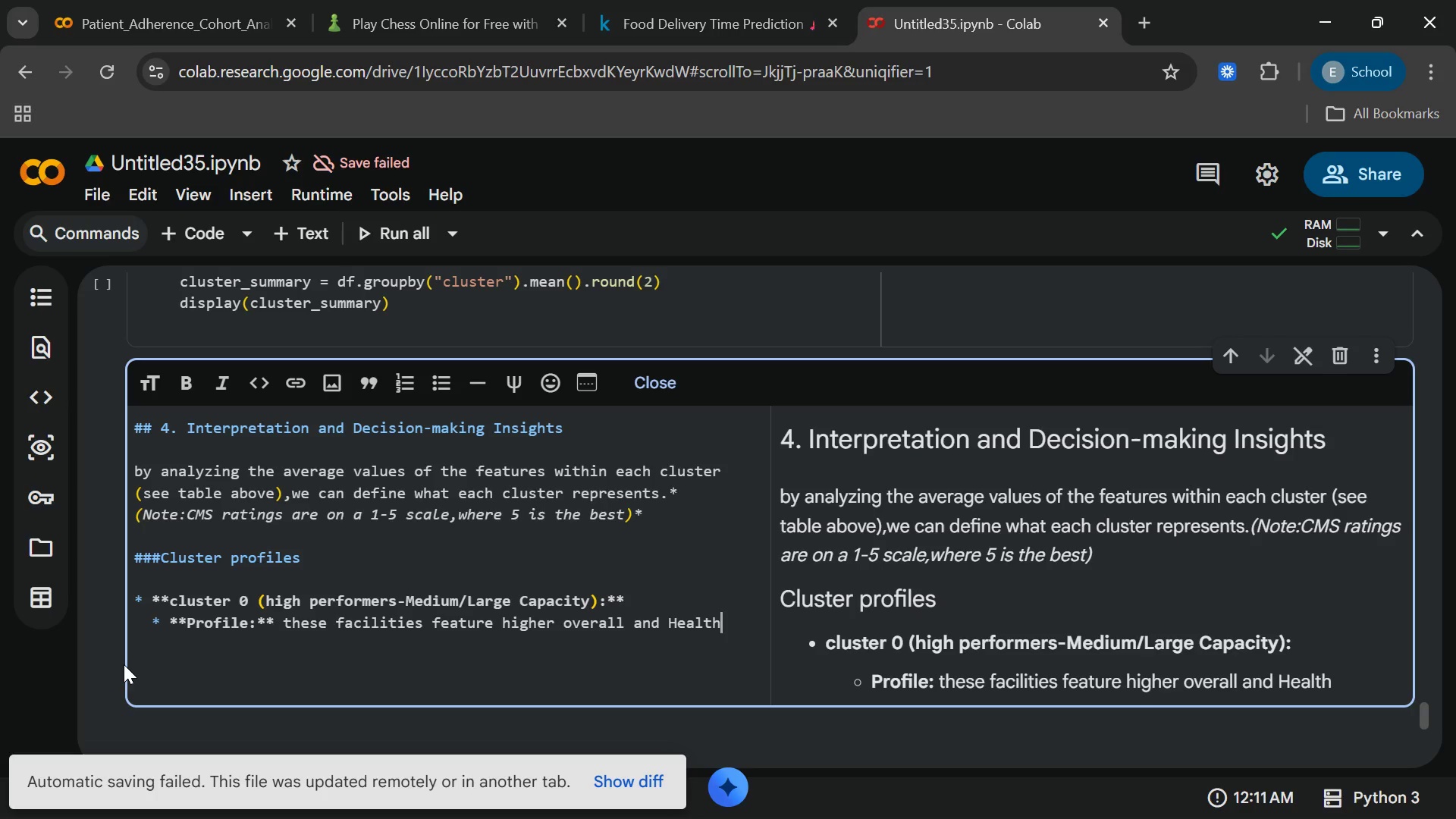 
type( inspecti)
 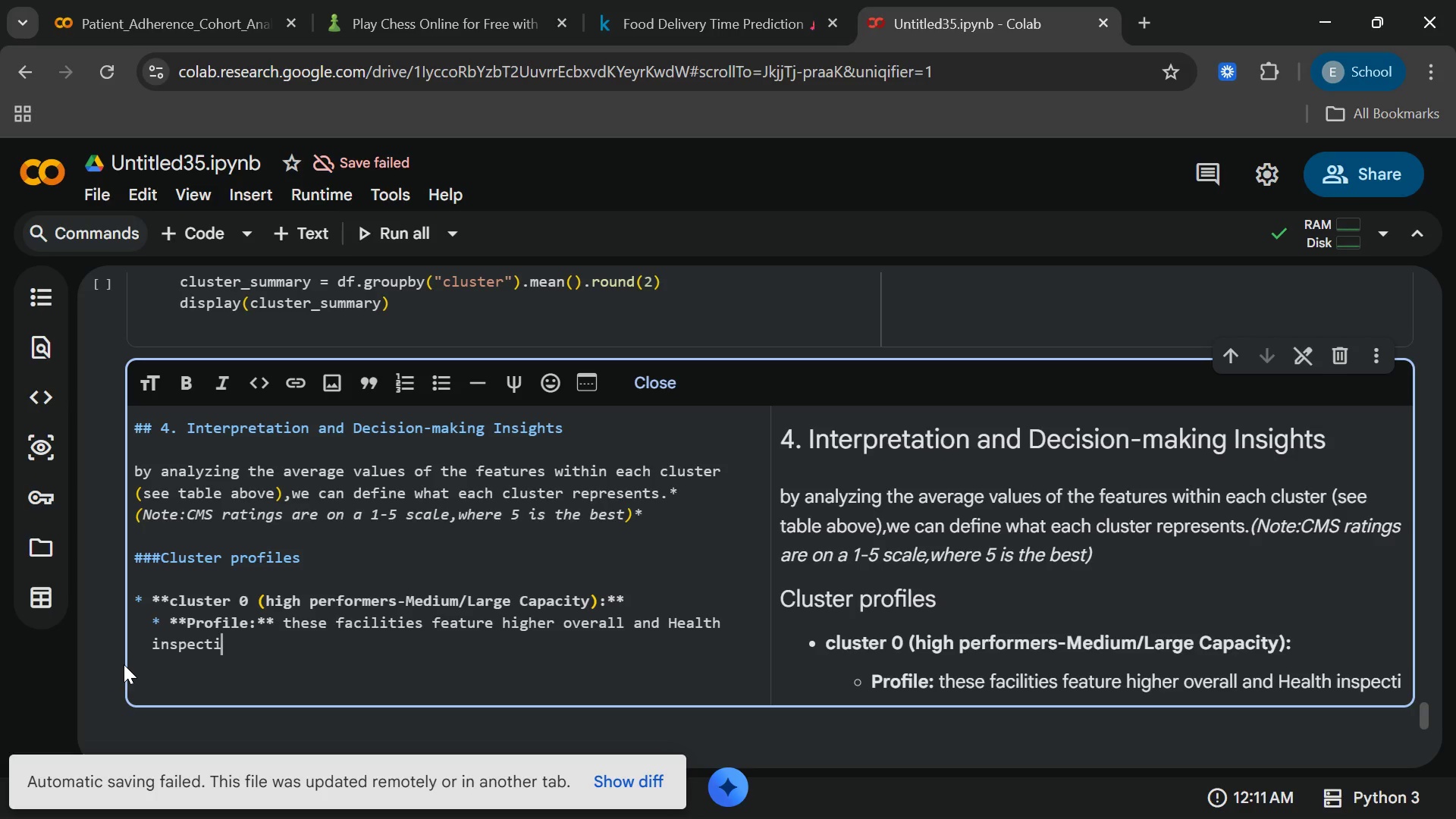 
wait(5.08)
 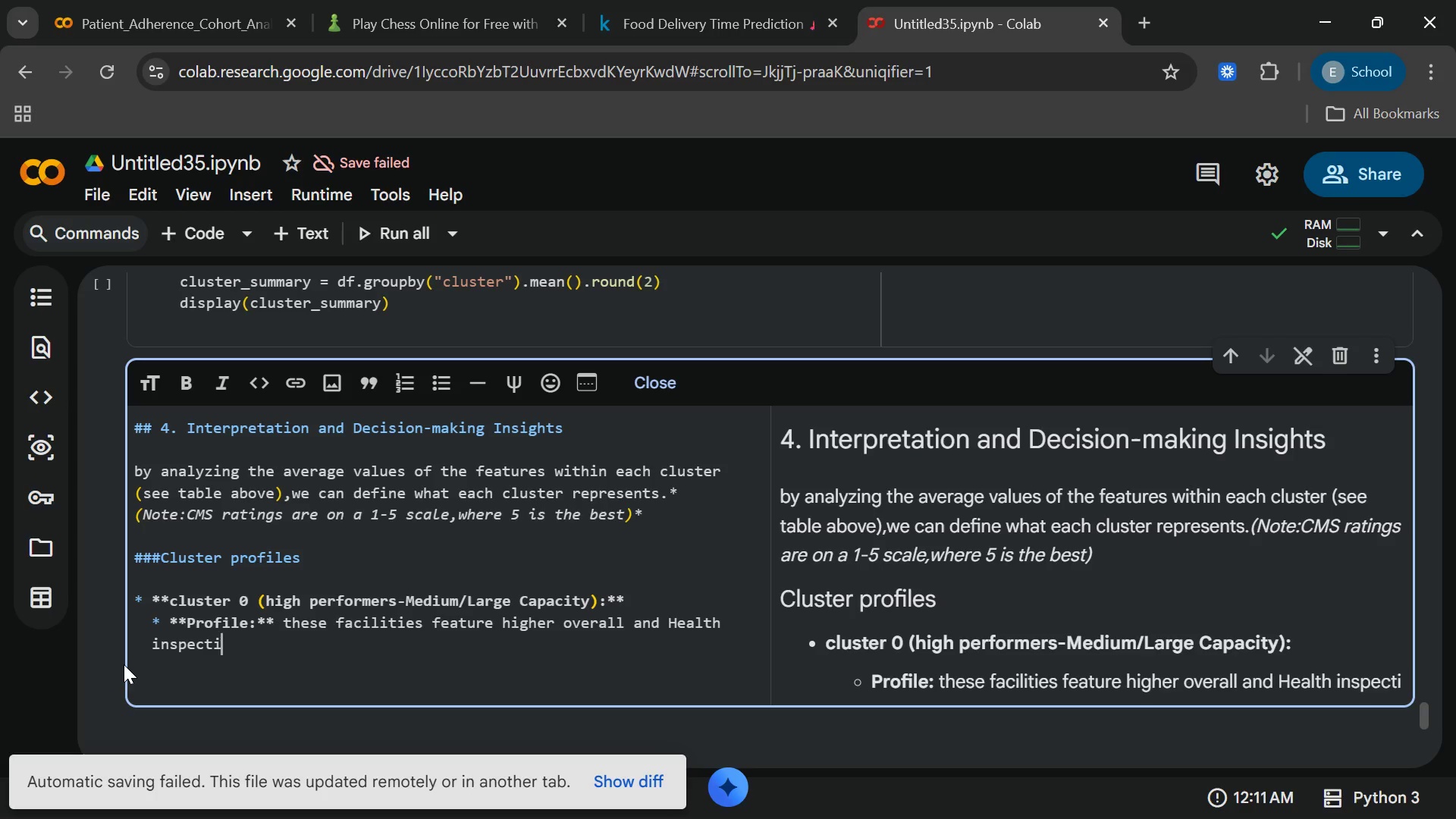 
type(on)
 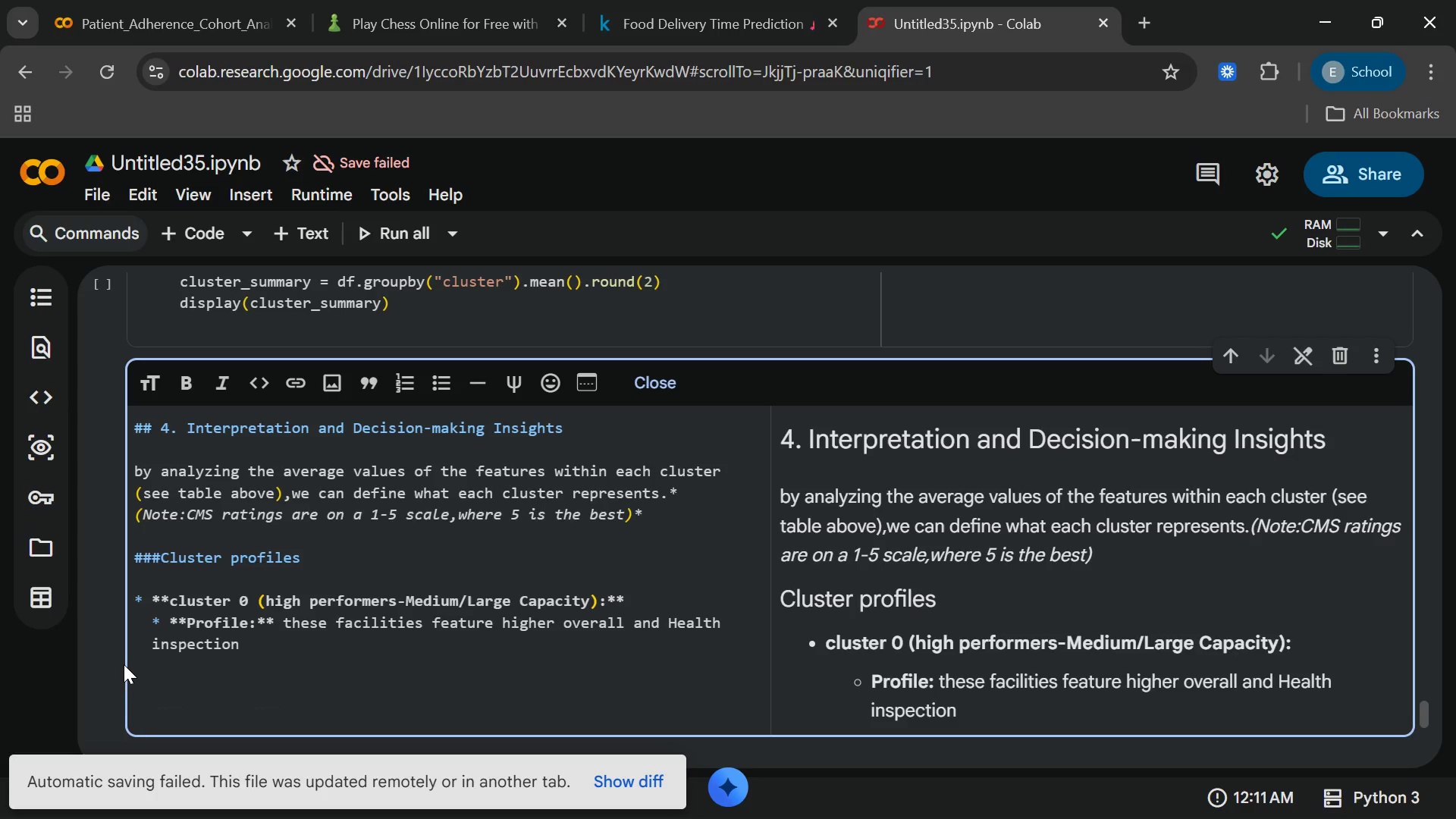 
type( Ratings)
 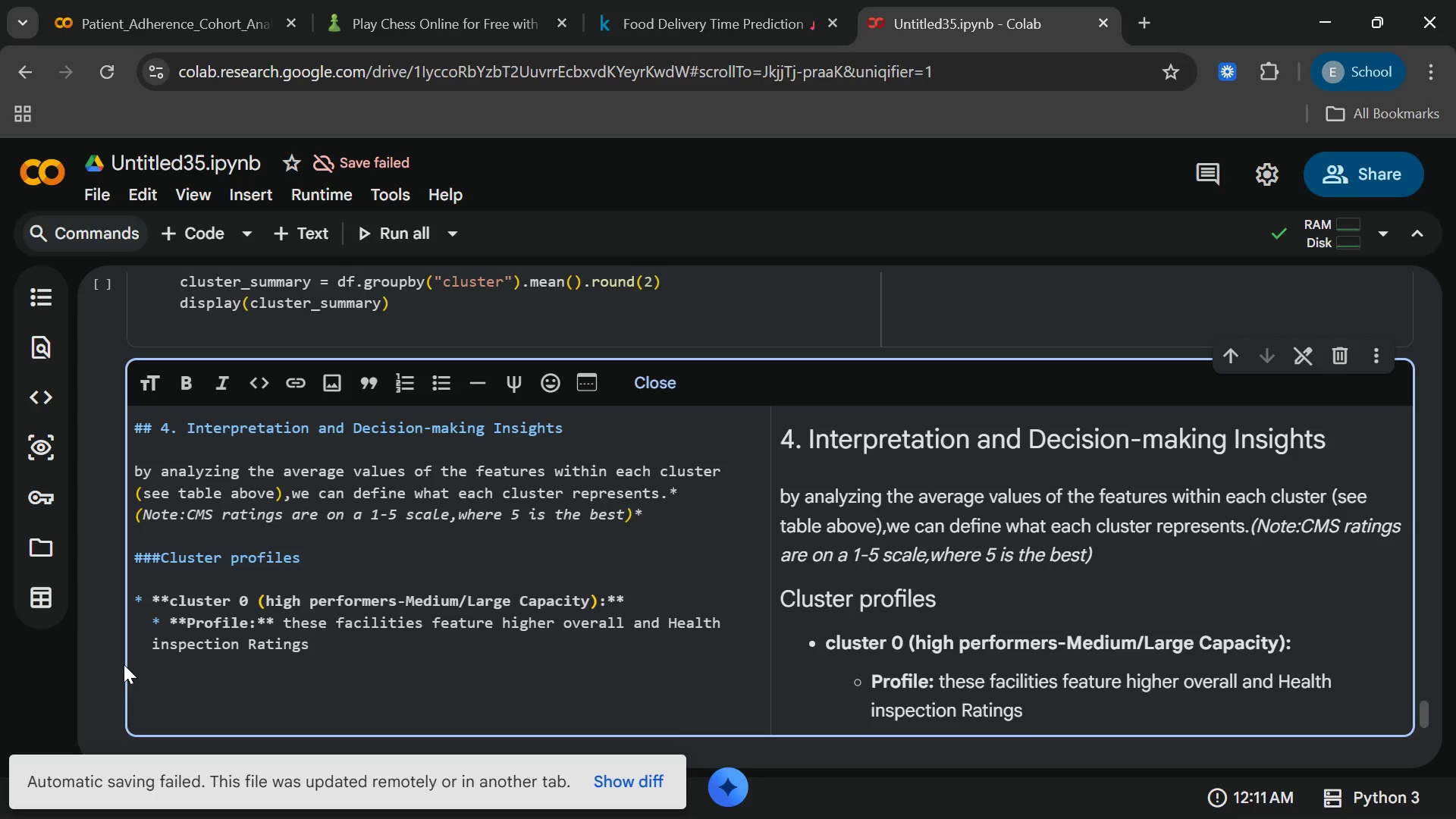 
type(())
 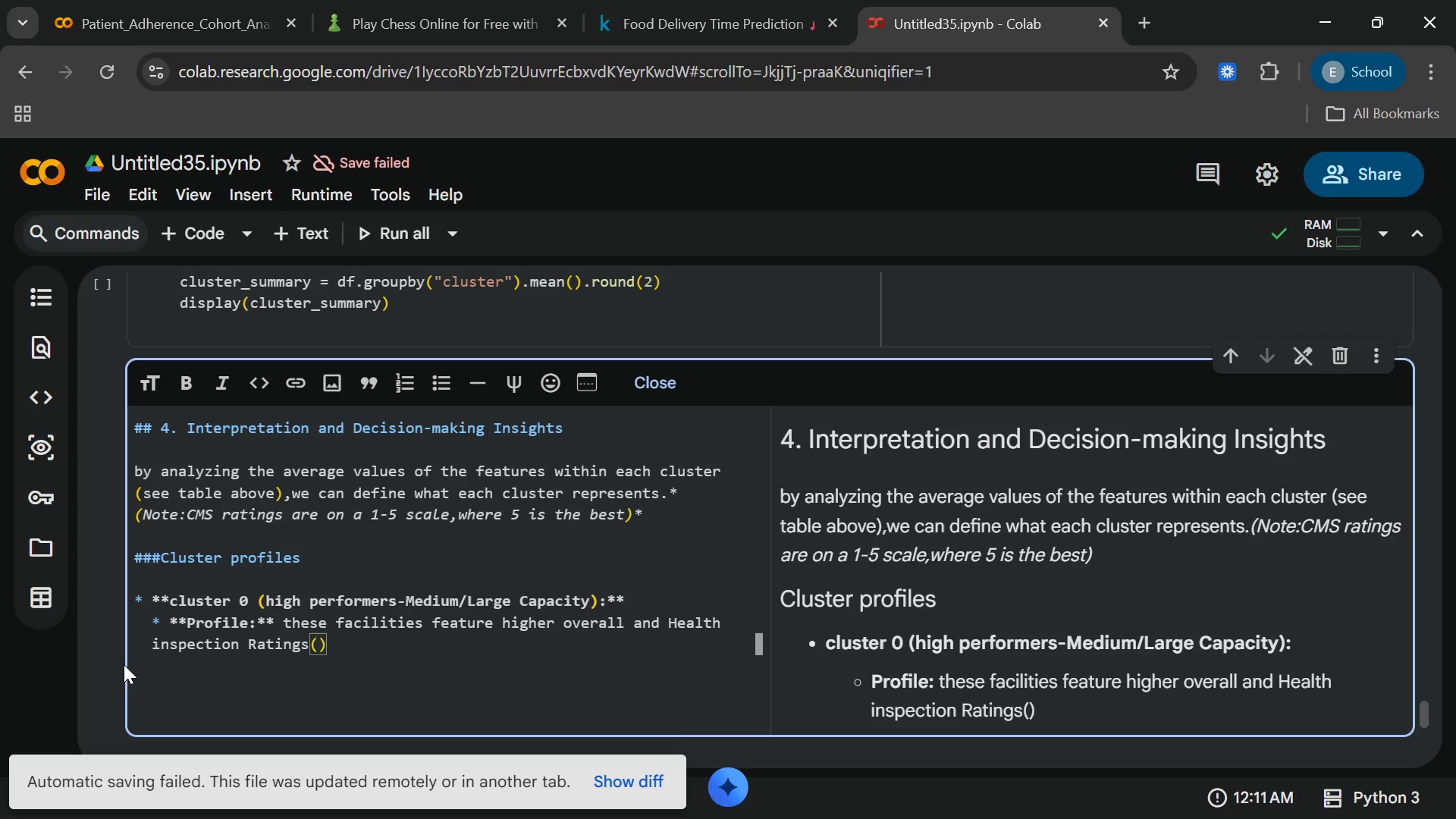 
key(ArrowLeft)
 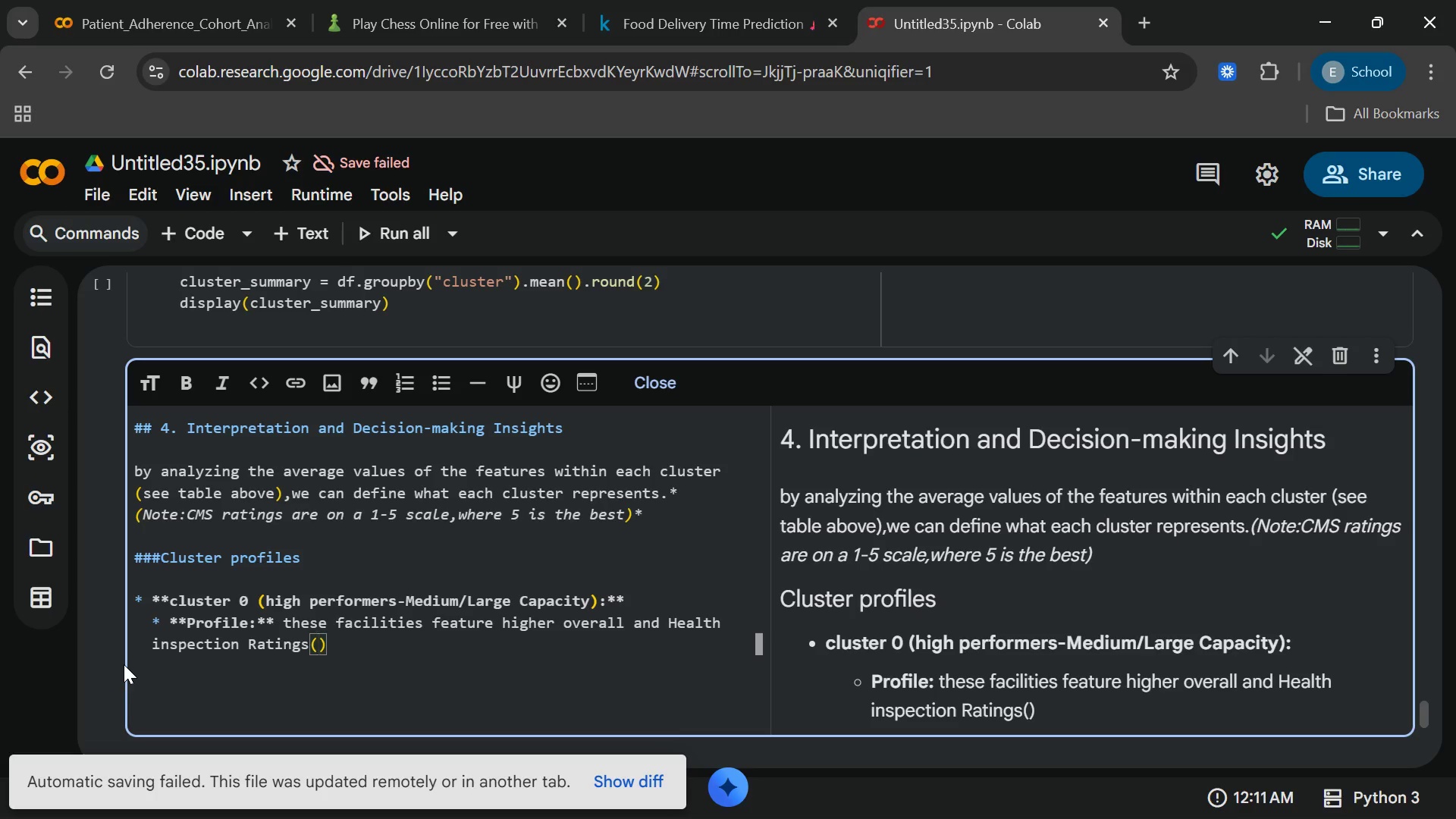 
type(usuall 4 to )
 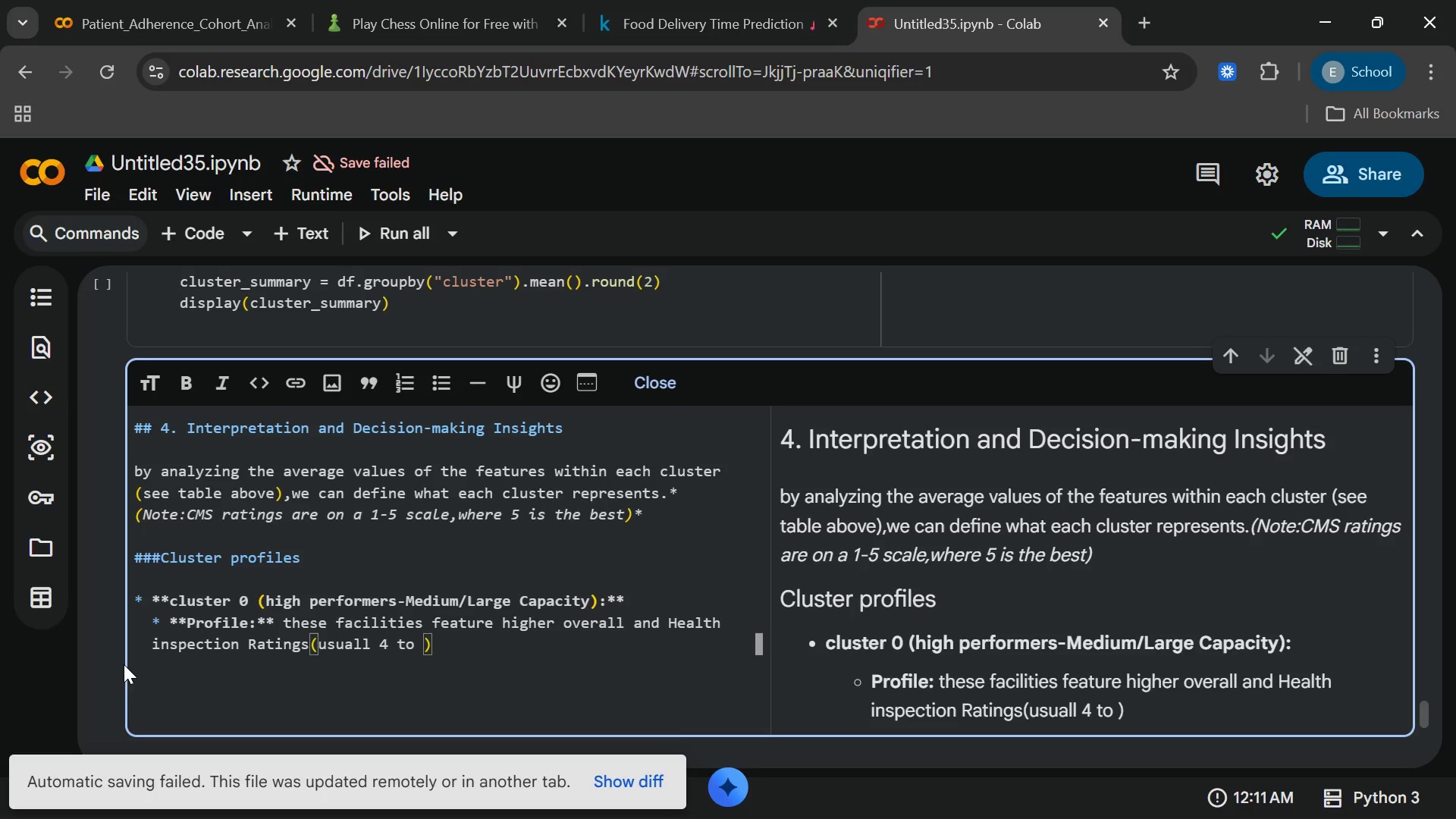 
key(5)
 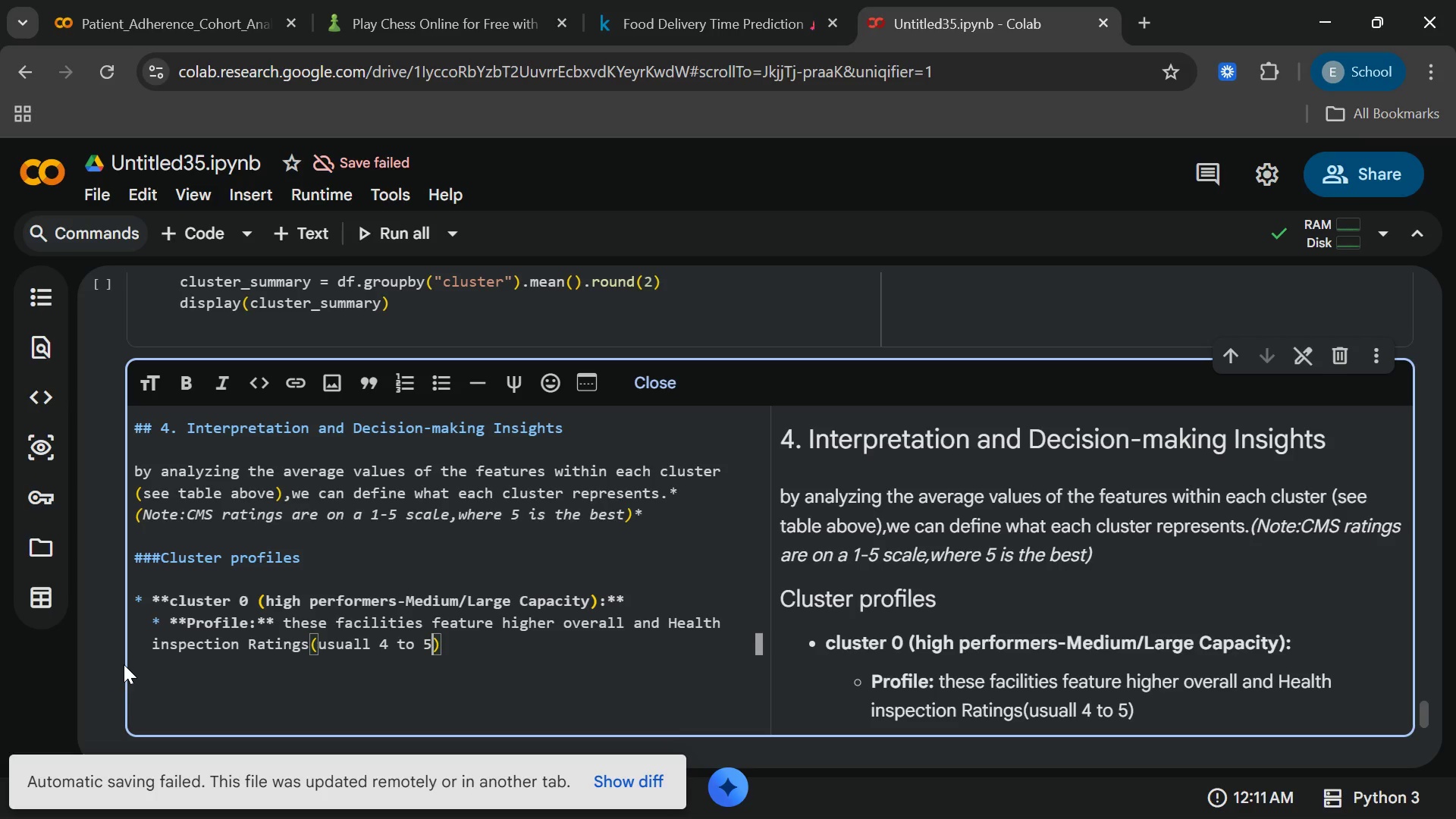 
type( stars[End].they tend to have)
 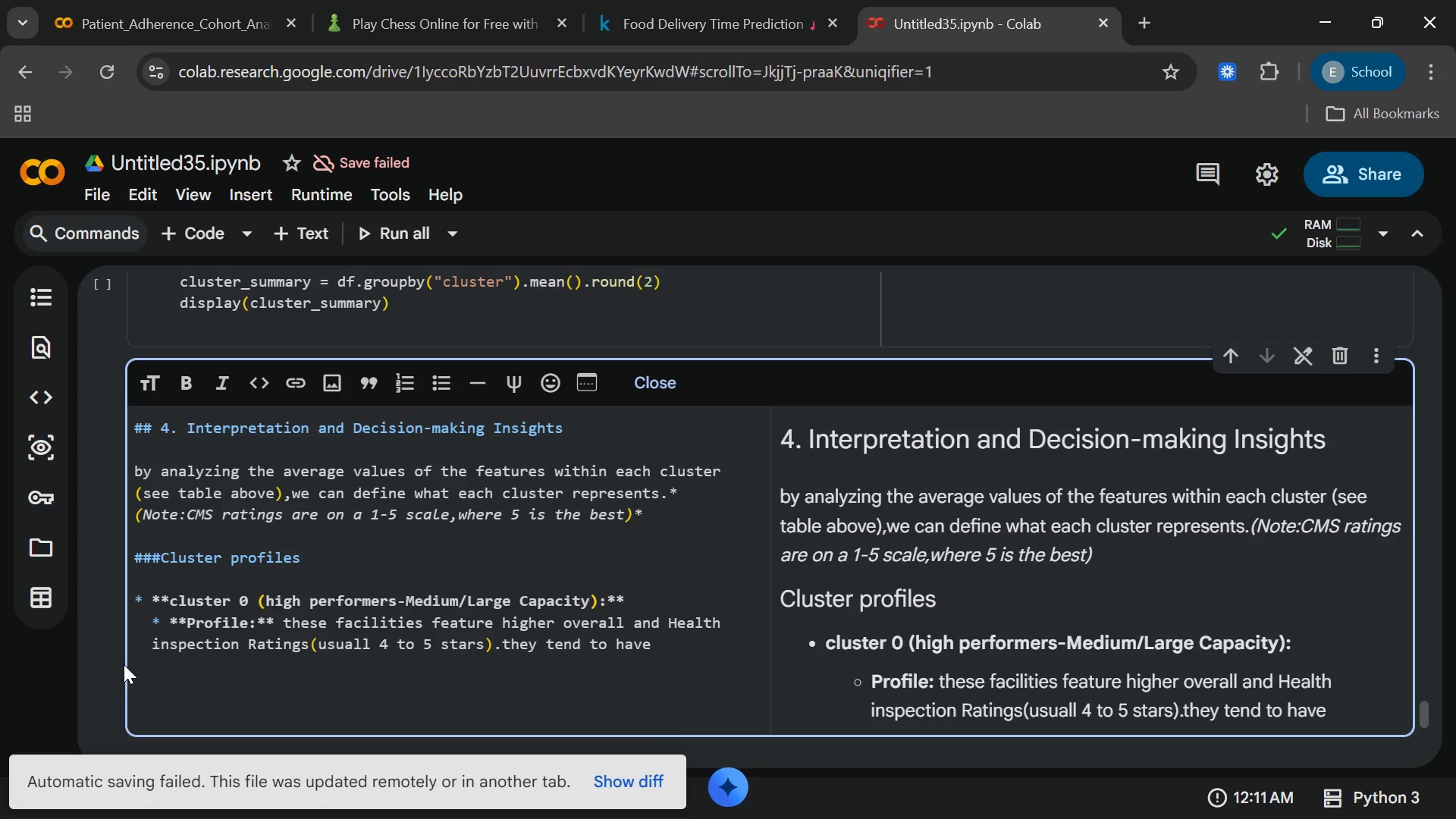 
type( an averafe)
key(Backspace)
key(Backspace)
type(ge)
 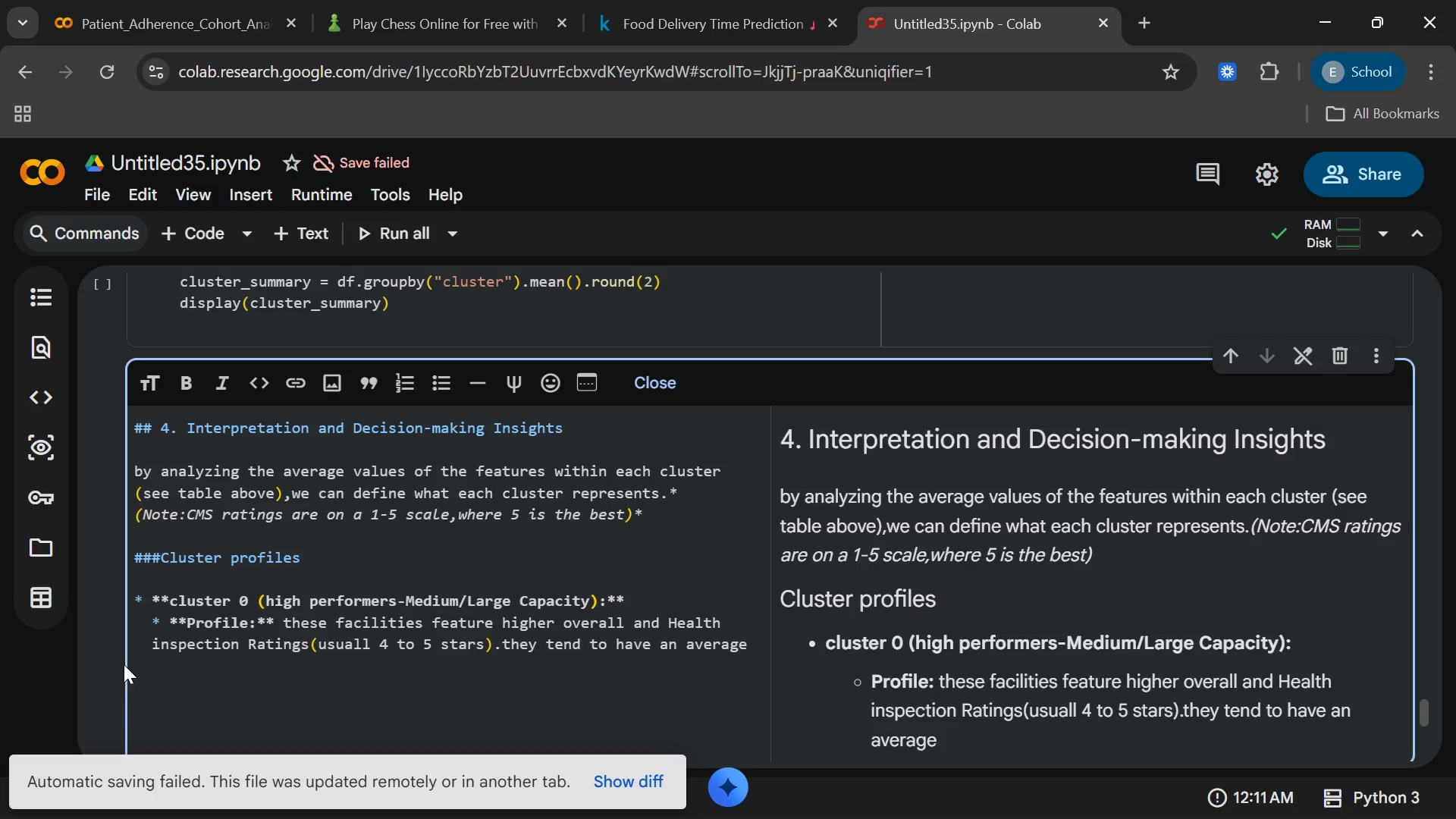 
wait(12.51)
 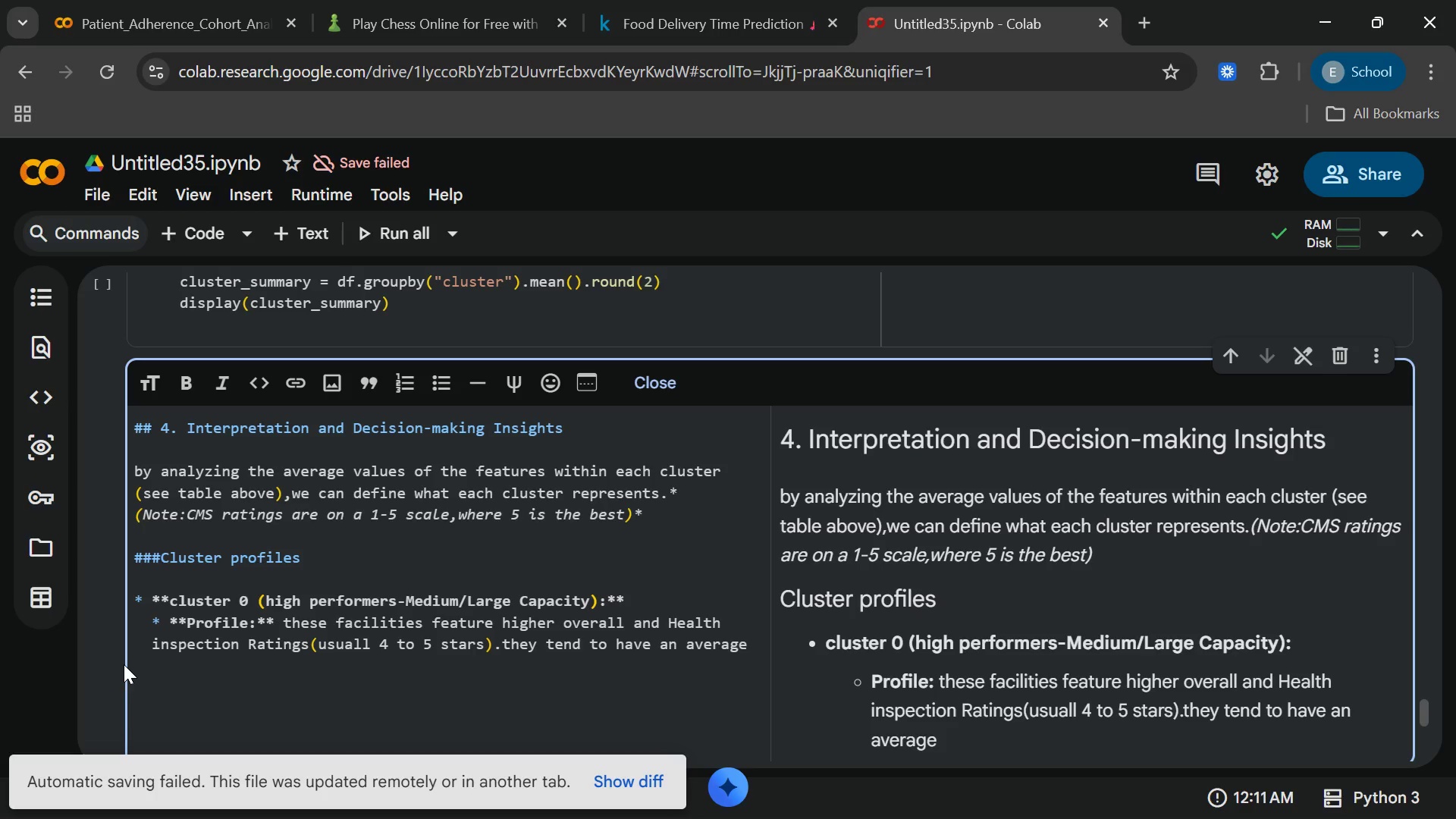 
type( to slightly)
 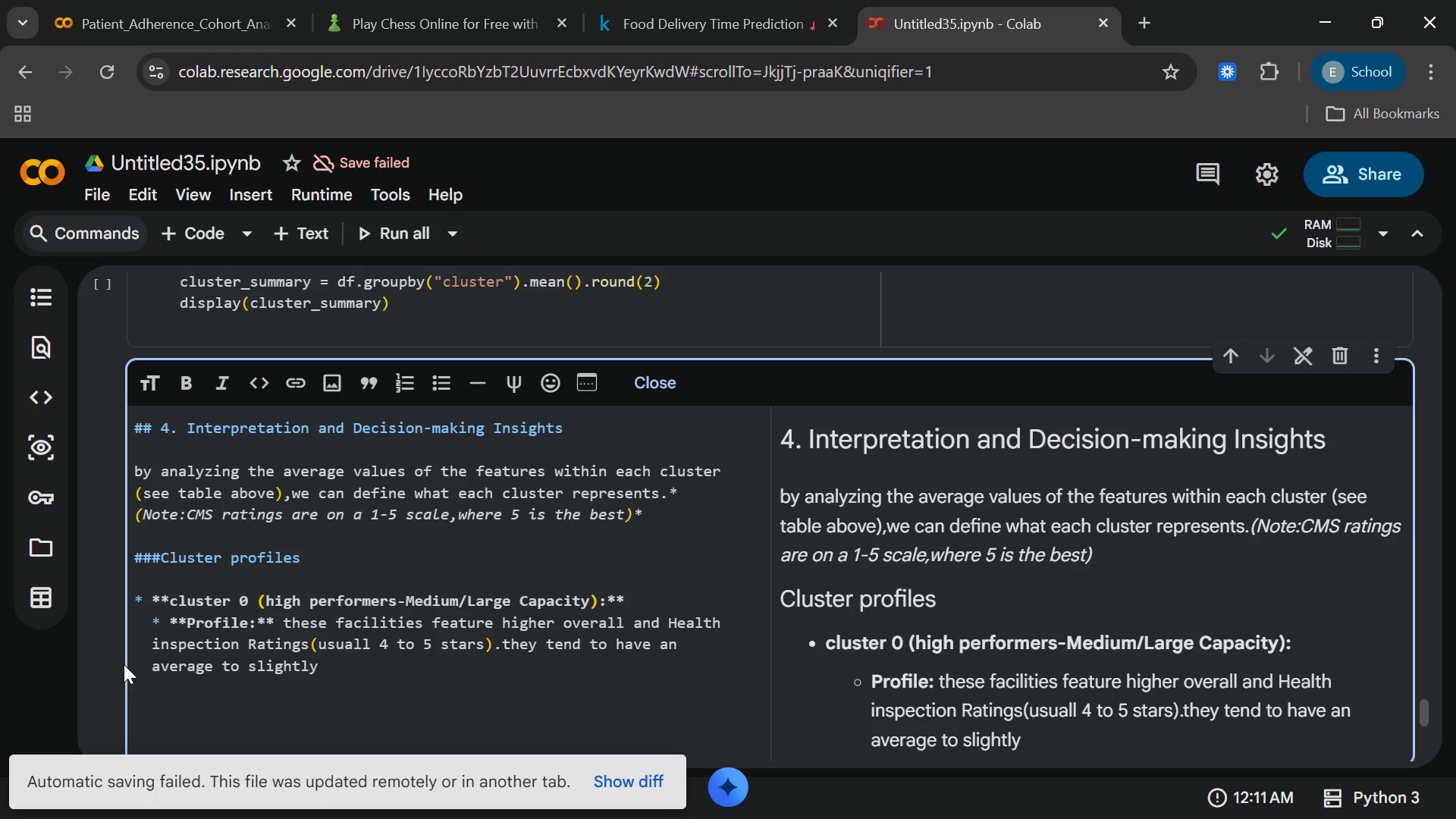 
type( abou)
key(Backspace)
type(ve=)
key(Backspace)
type(-average)
 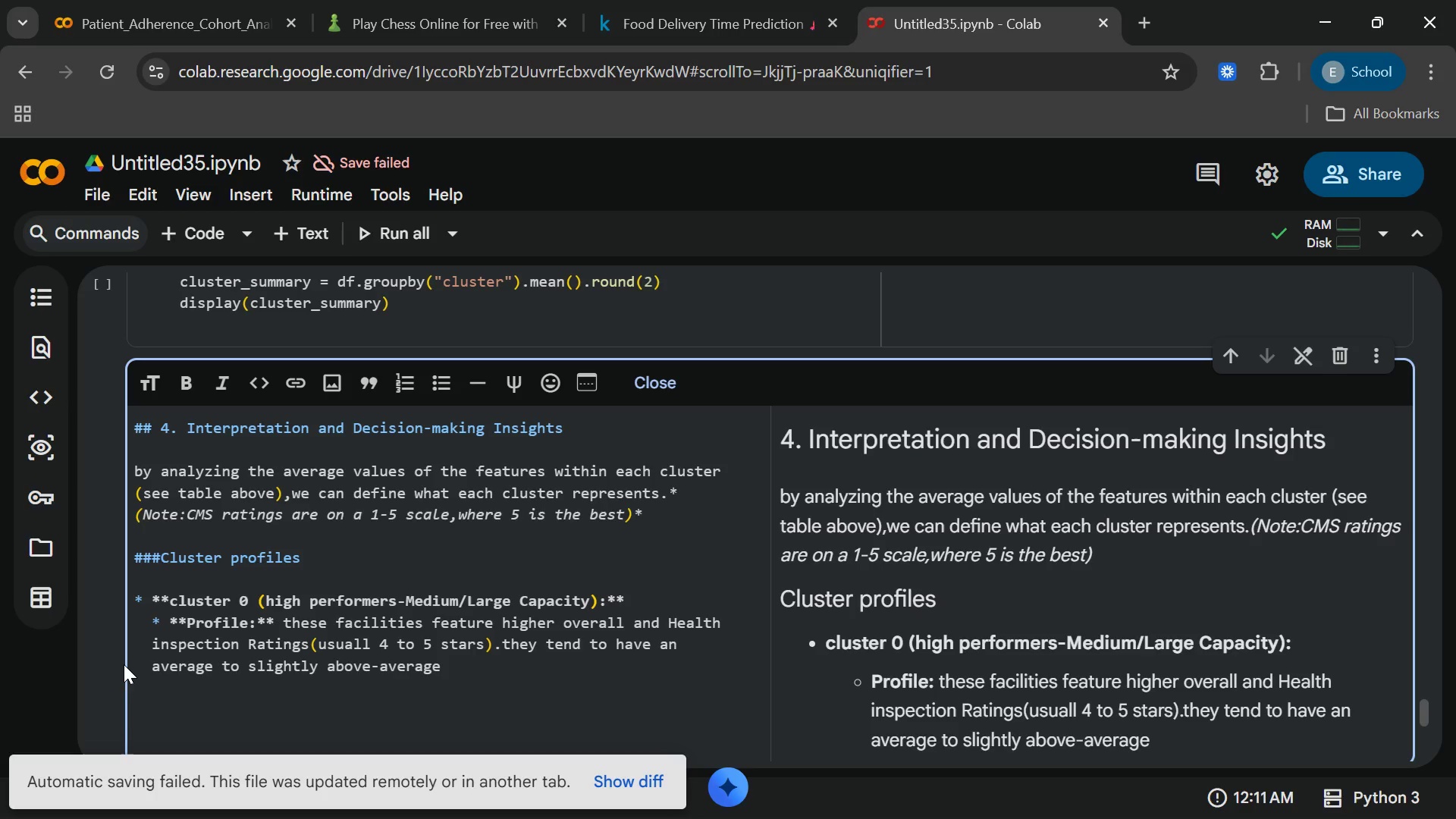 
type( ned)
key(Backspace)
key(Backspace)
key(Backspace)
type(bed a)
key(Backspace)
type(capacity)
 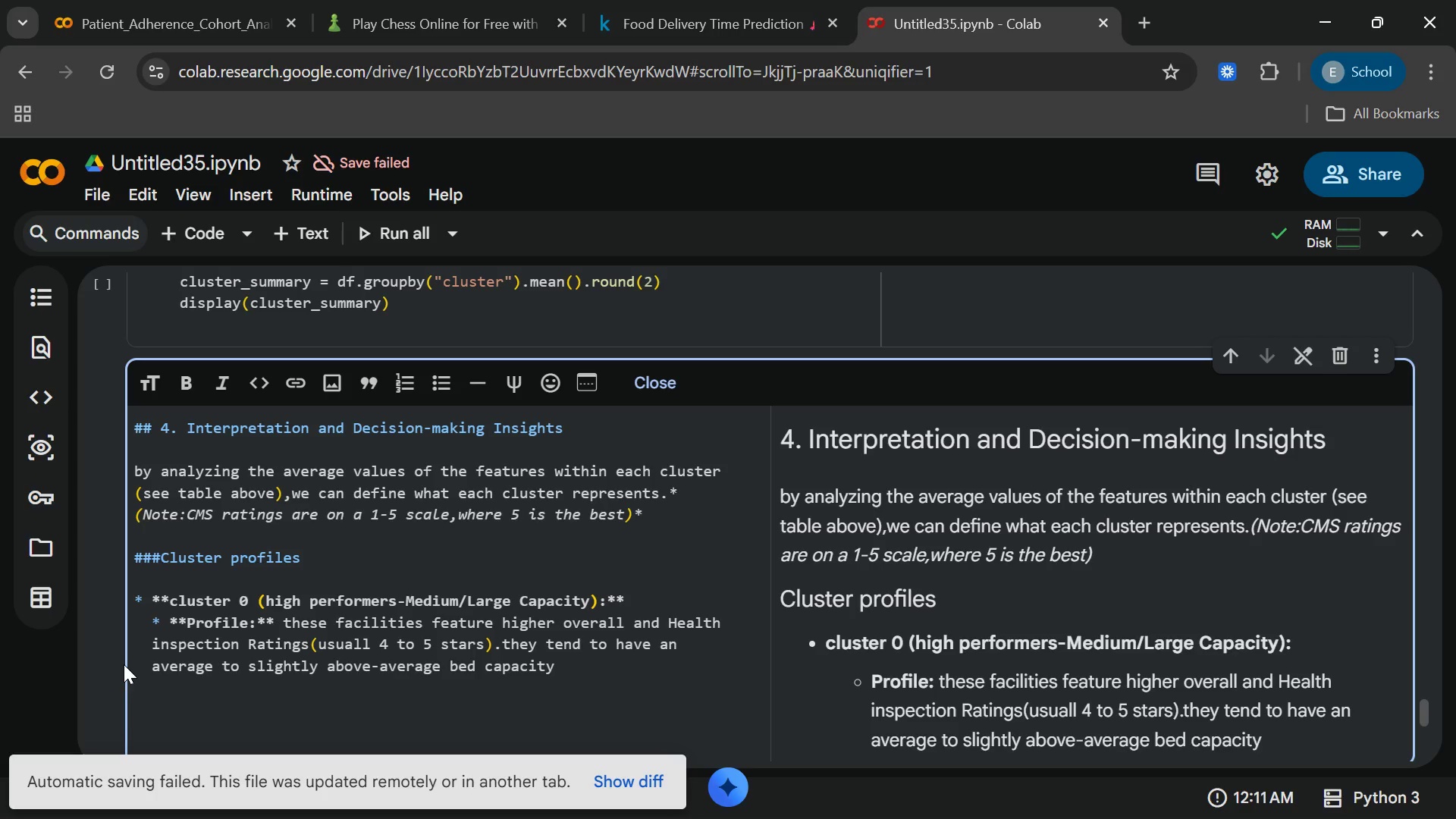 
wait(5.05)
 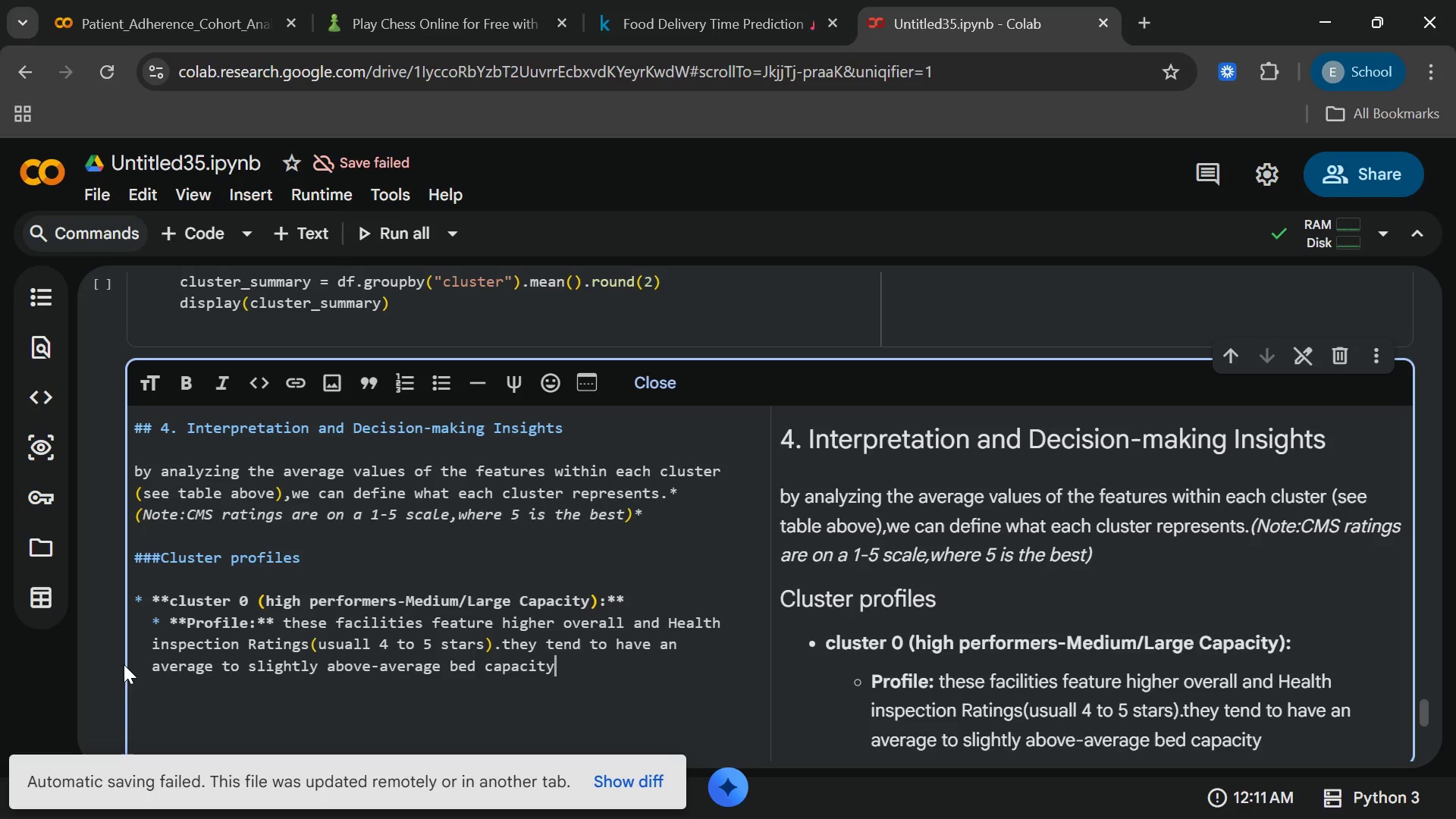 
key(End)
 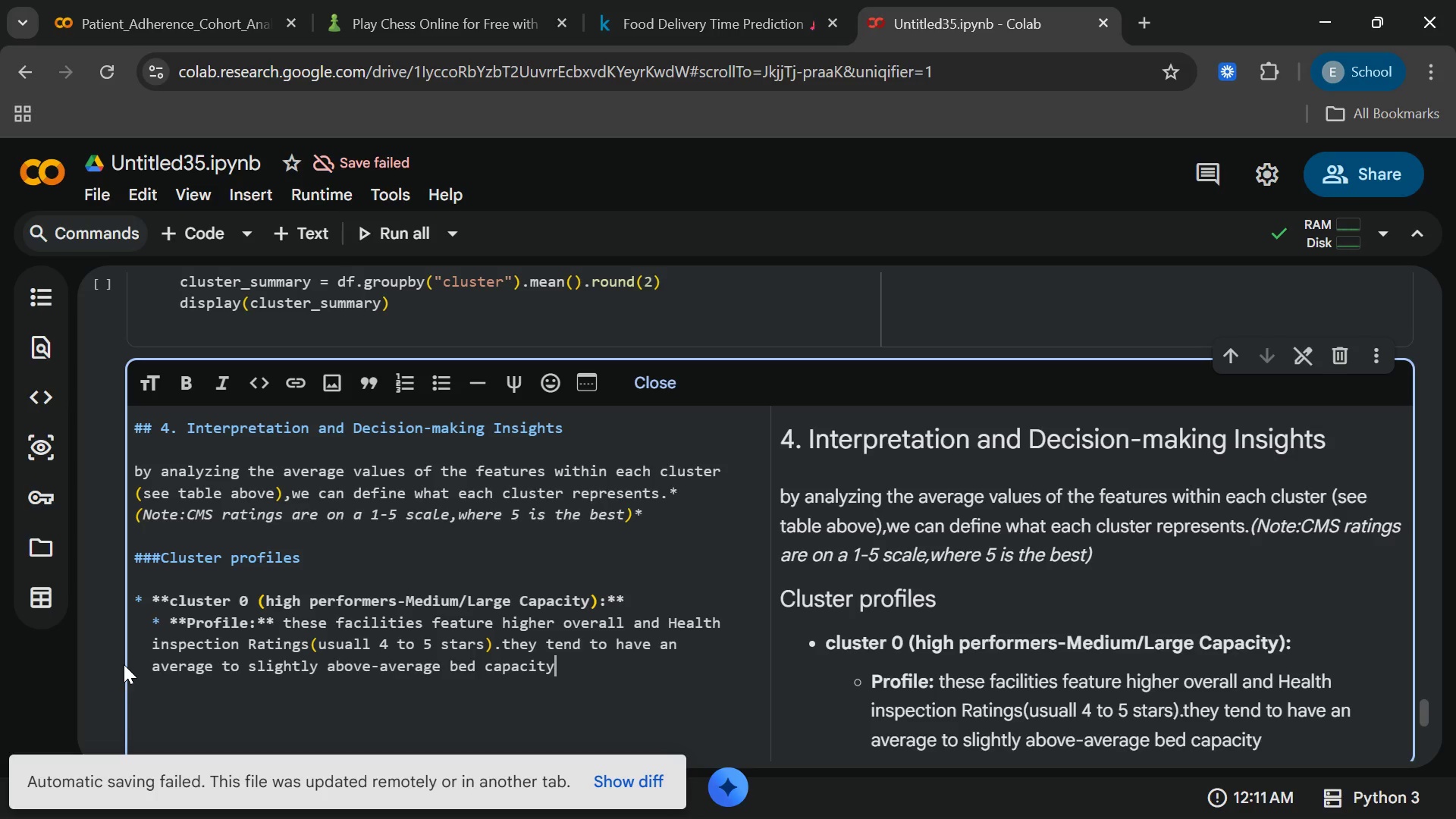 
key(Comma)
 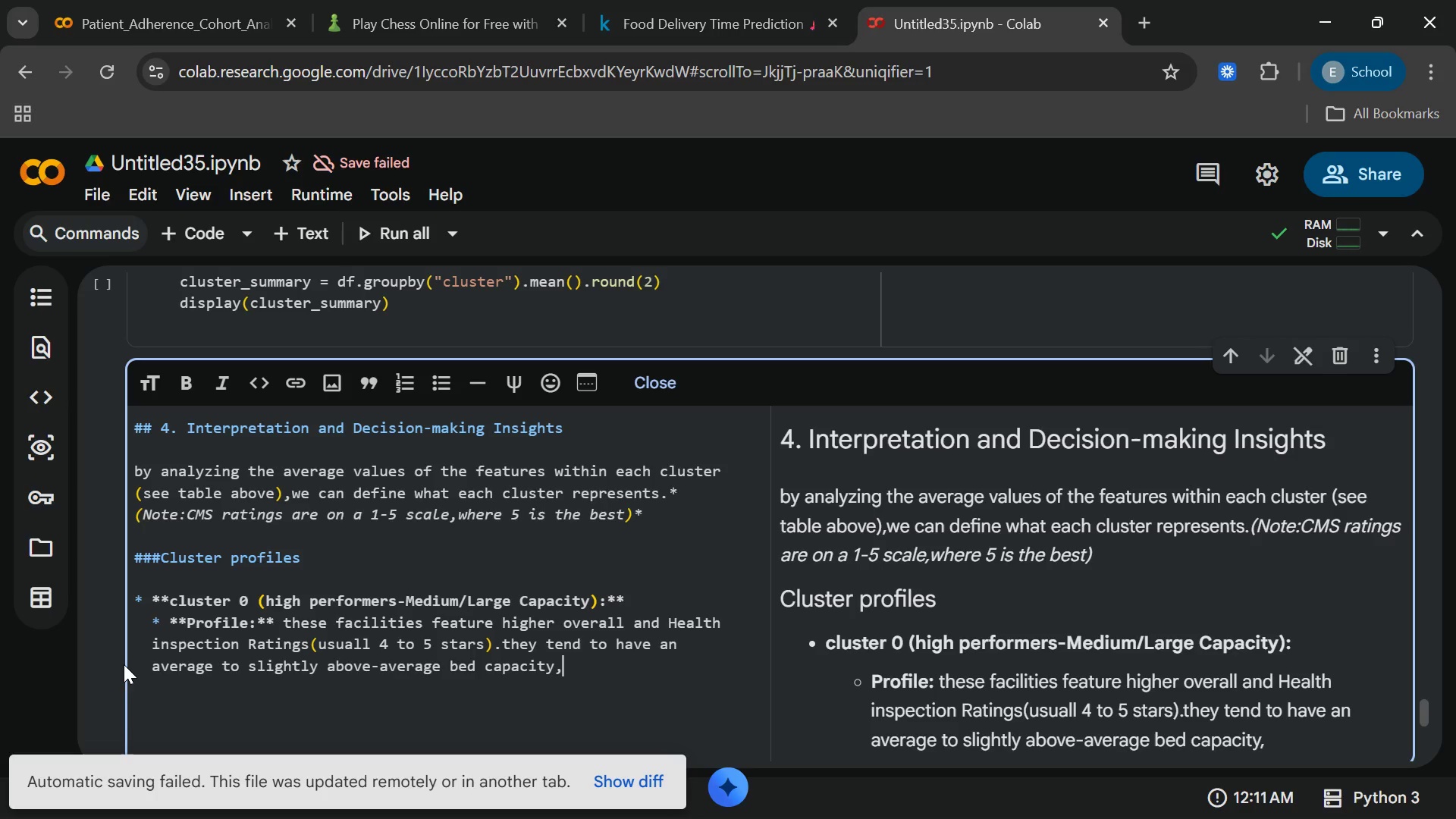 
key(Backspace)
 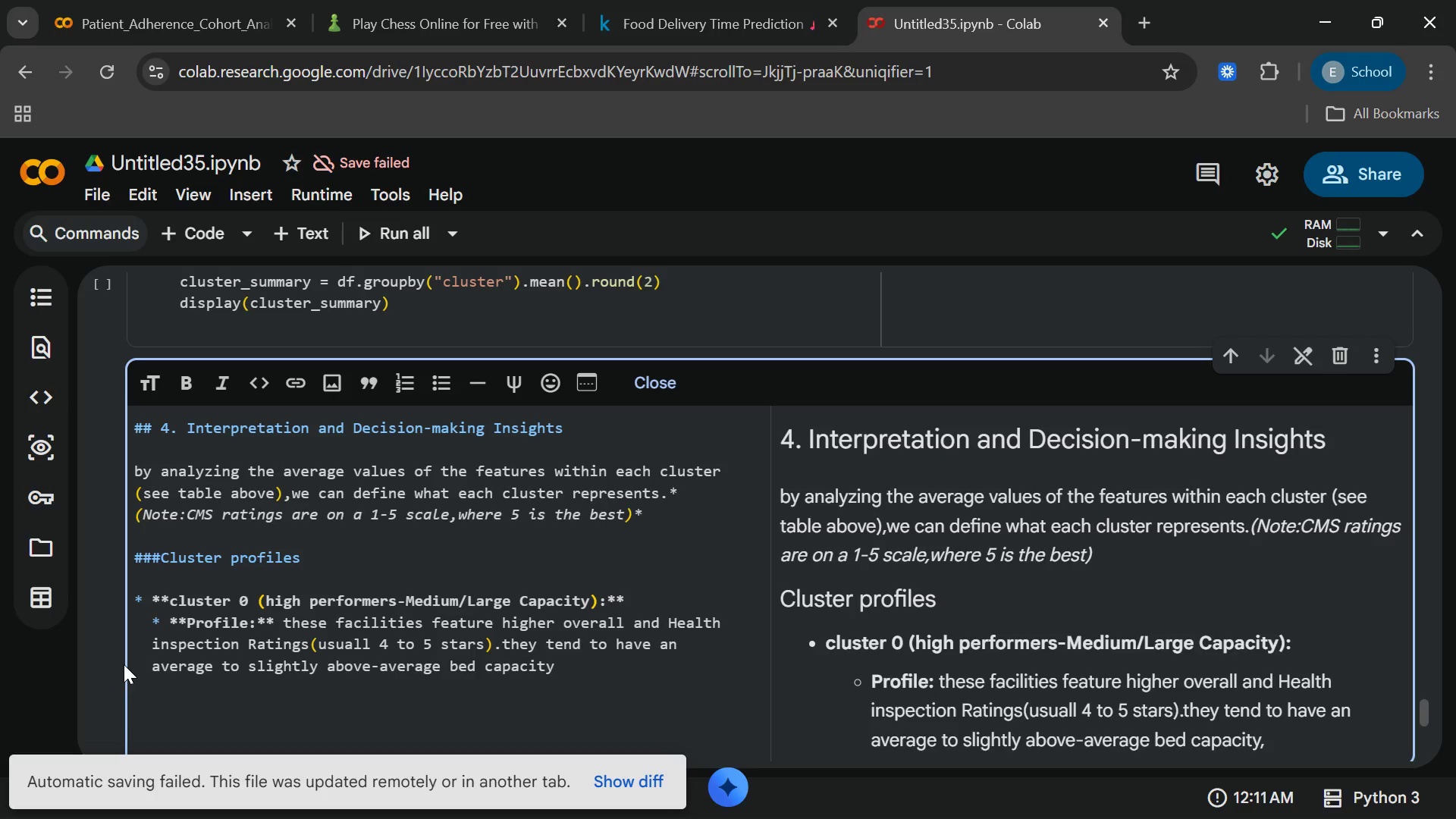 
key(Period)
 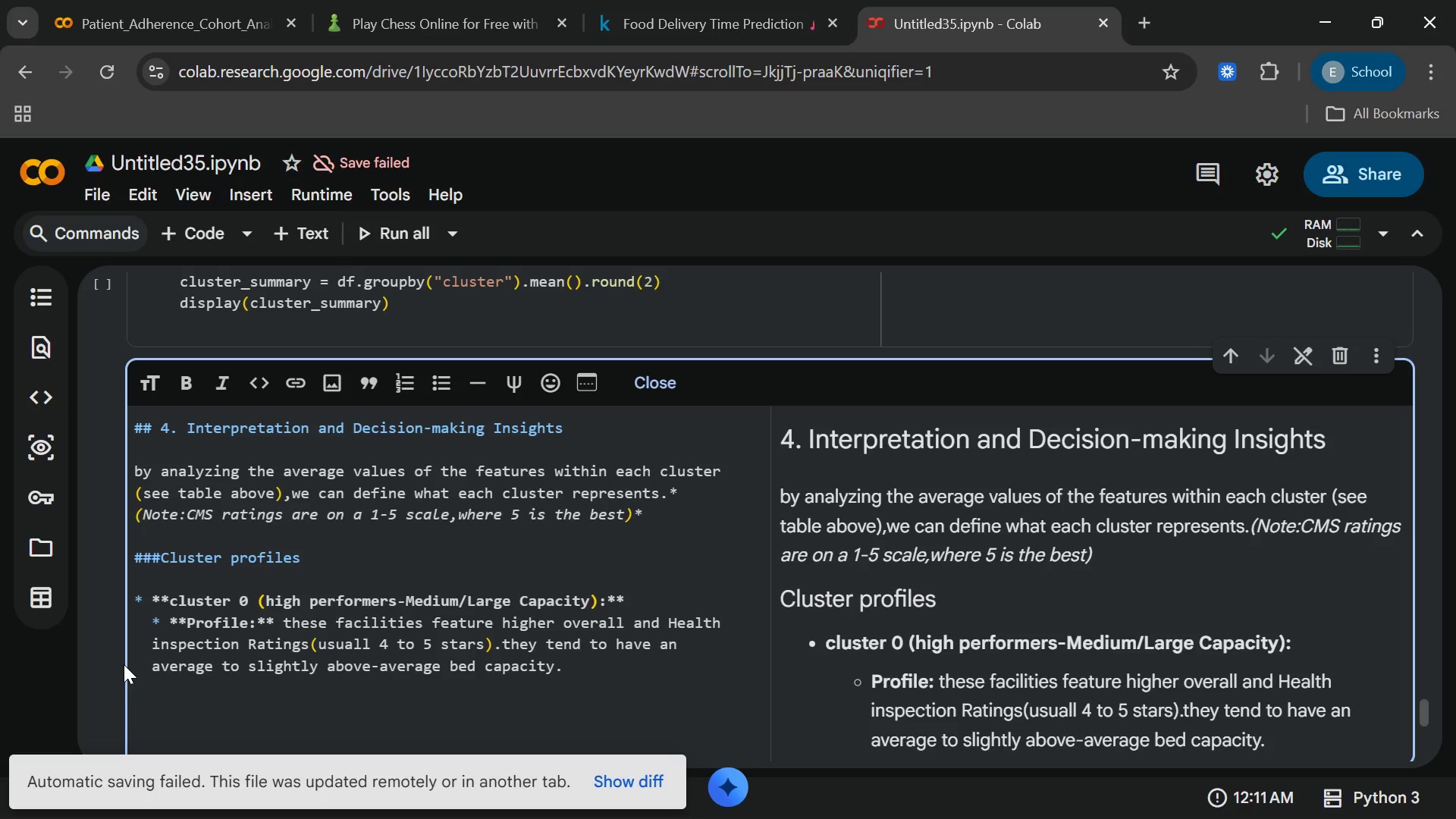 
key(Enter)
 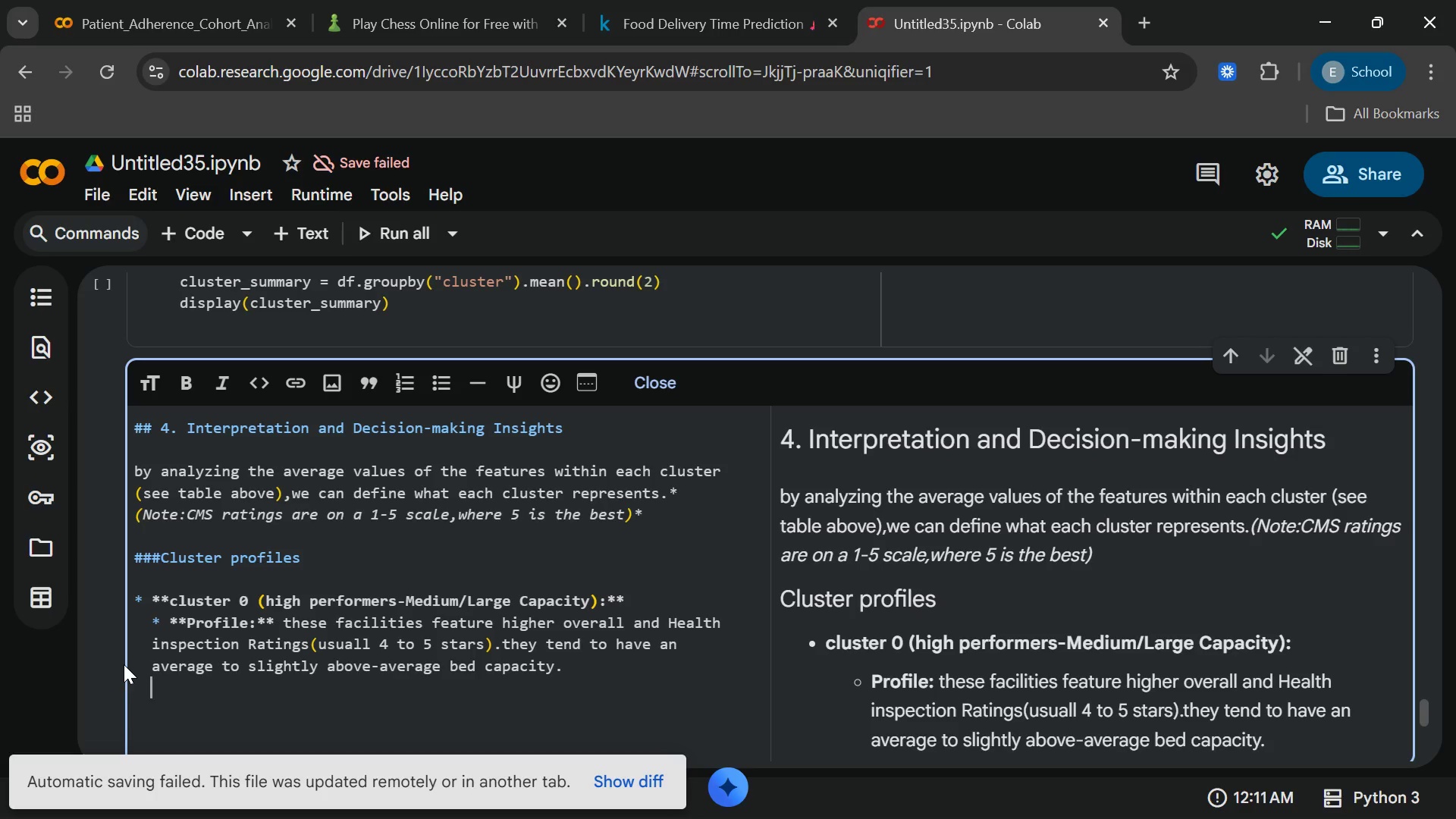 
type(**)
key(Backspace)
key(Backspace)
type(* **)
 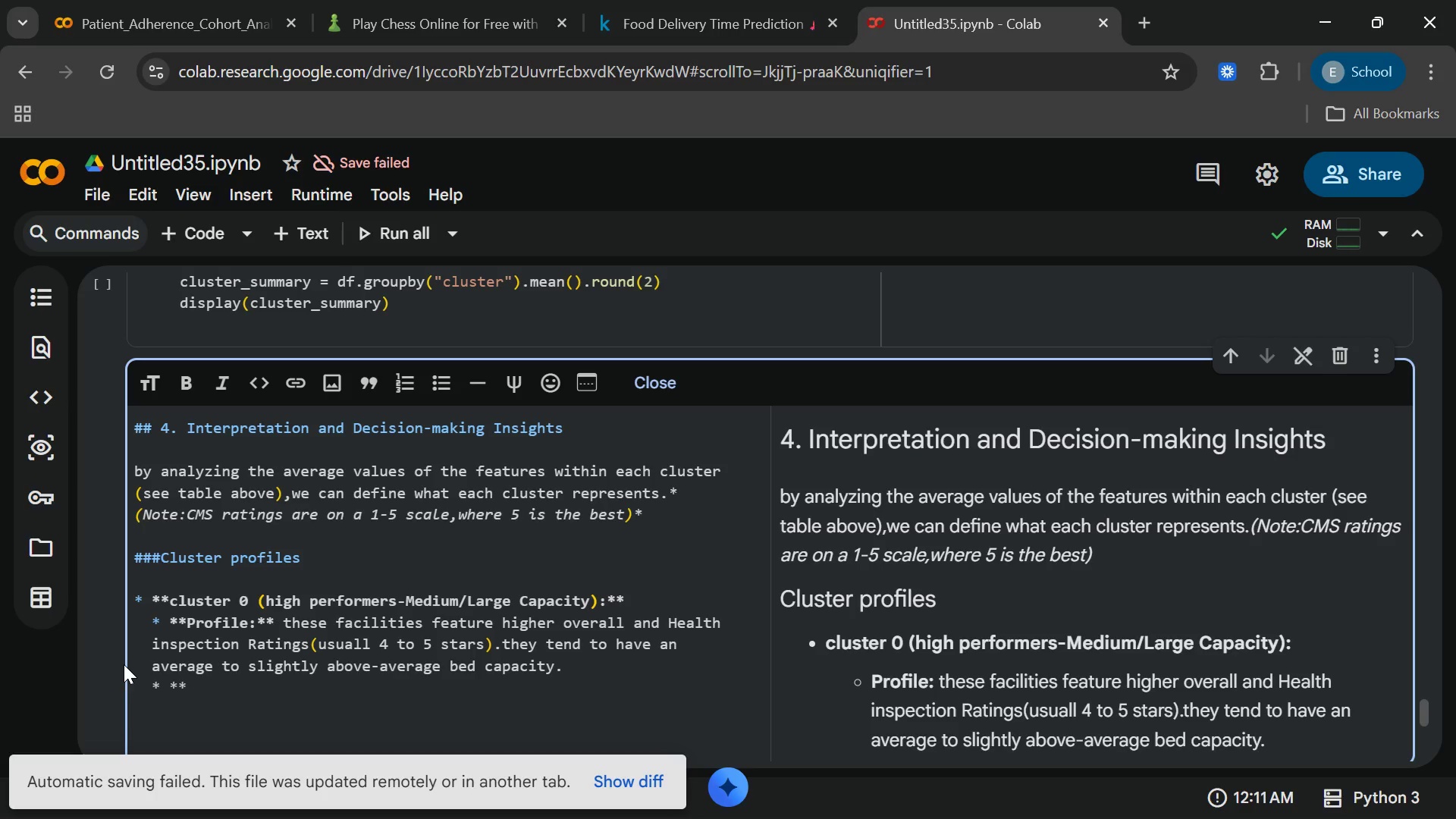 
type(Key Diffre)
 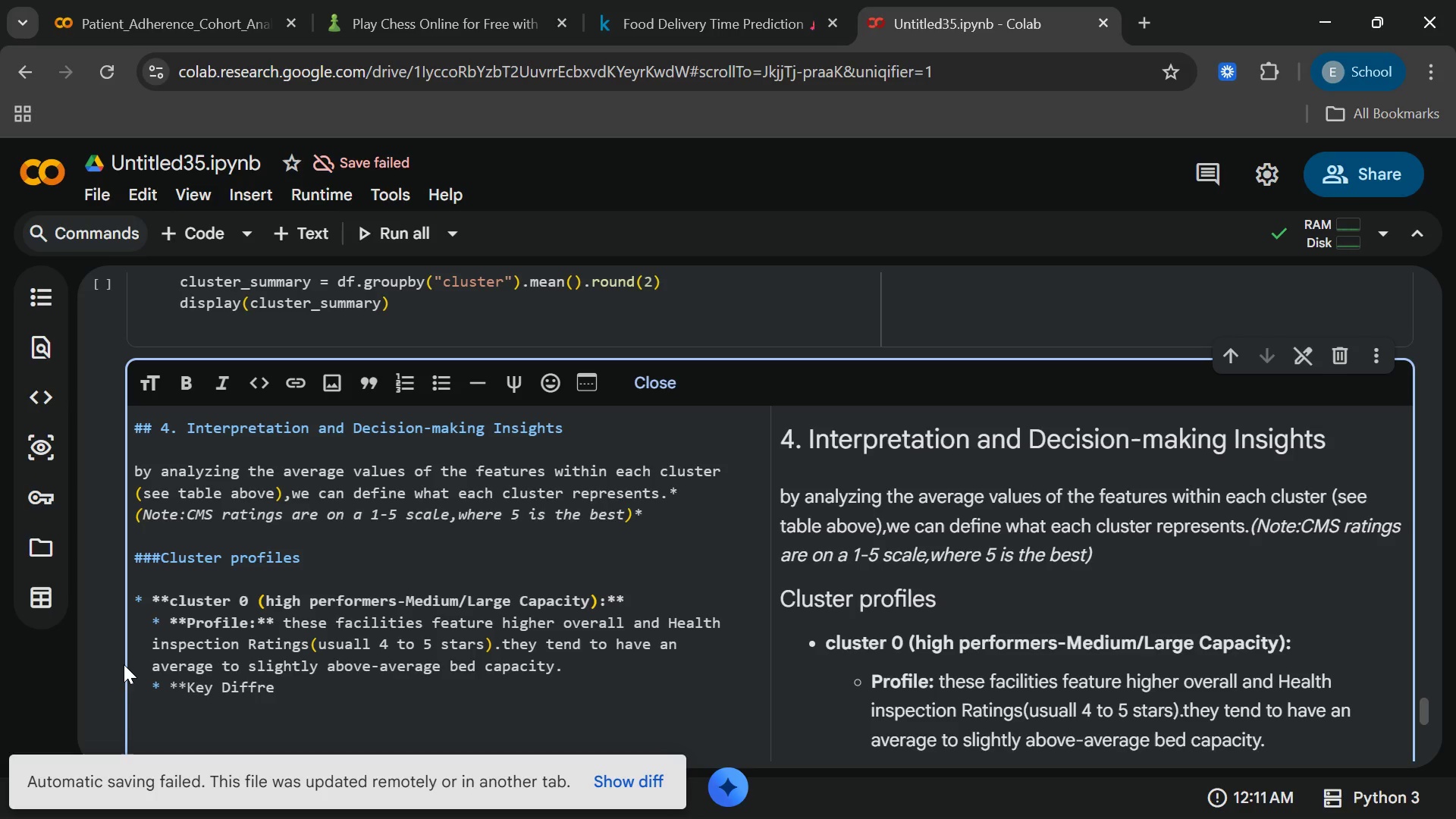 
key(ArrowLeft)
 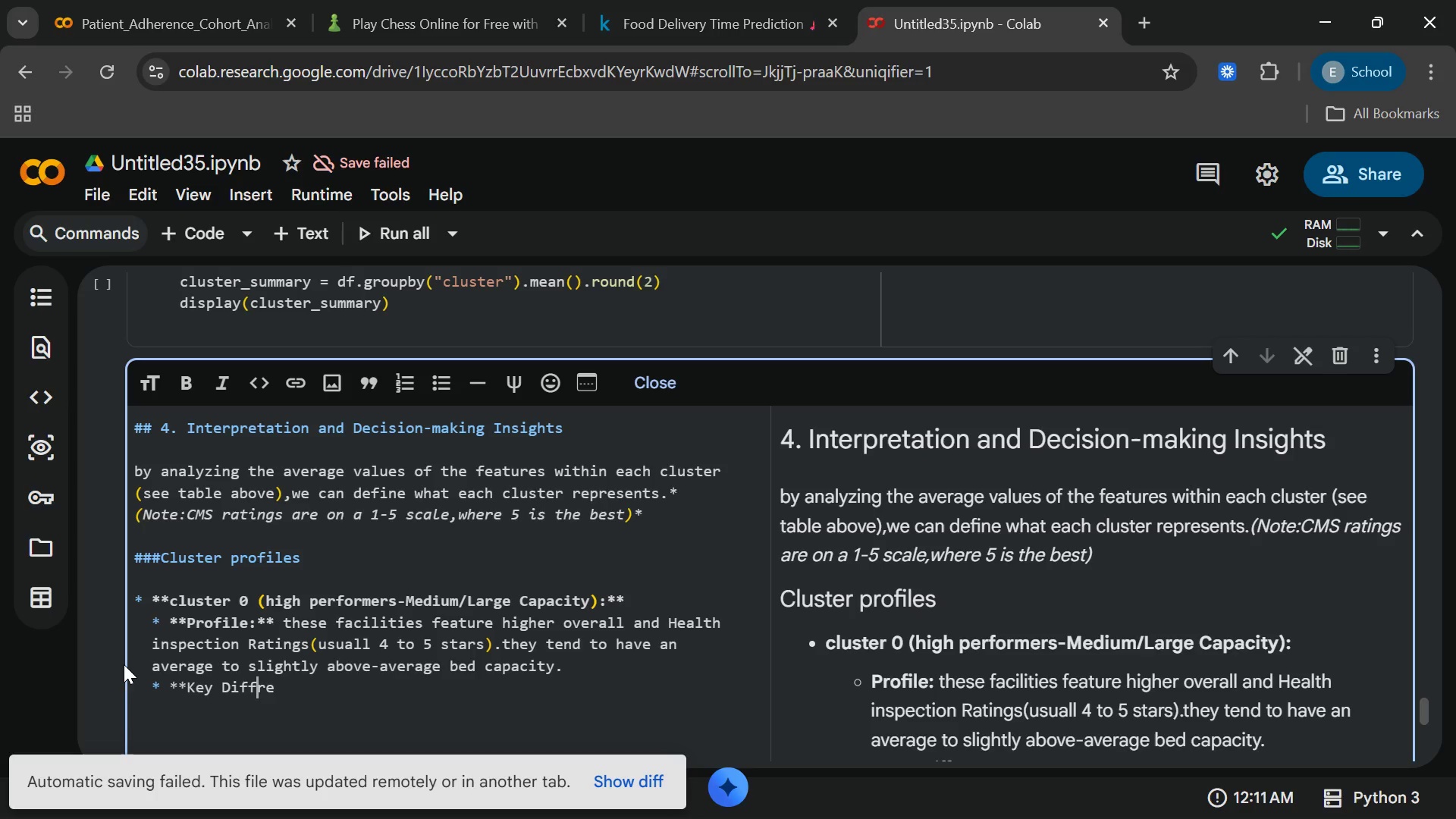 
key(ArrowLeft)
 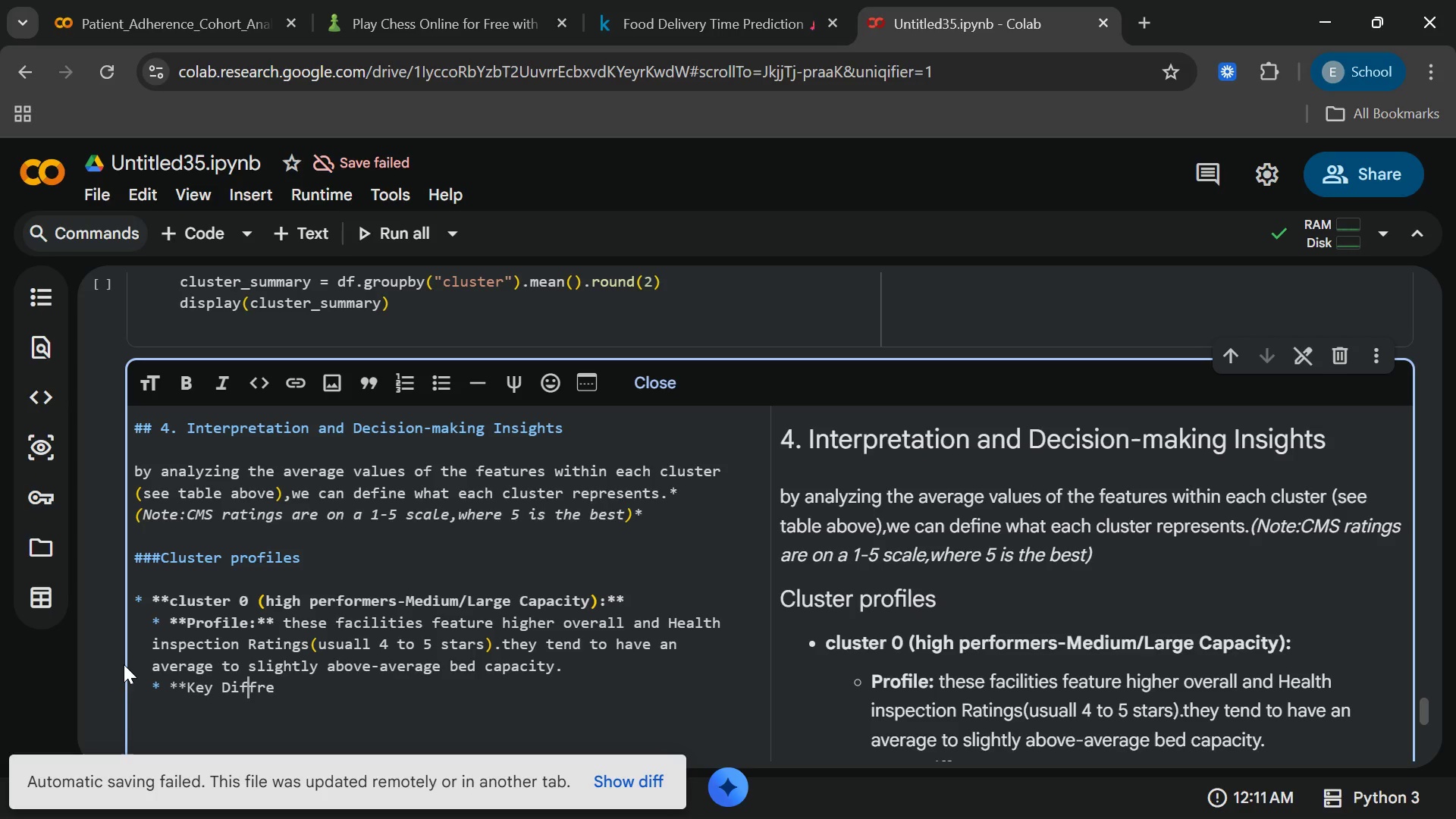 
key(ArrowLeft)
 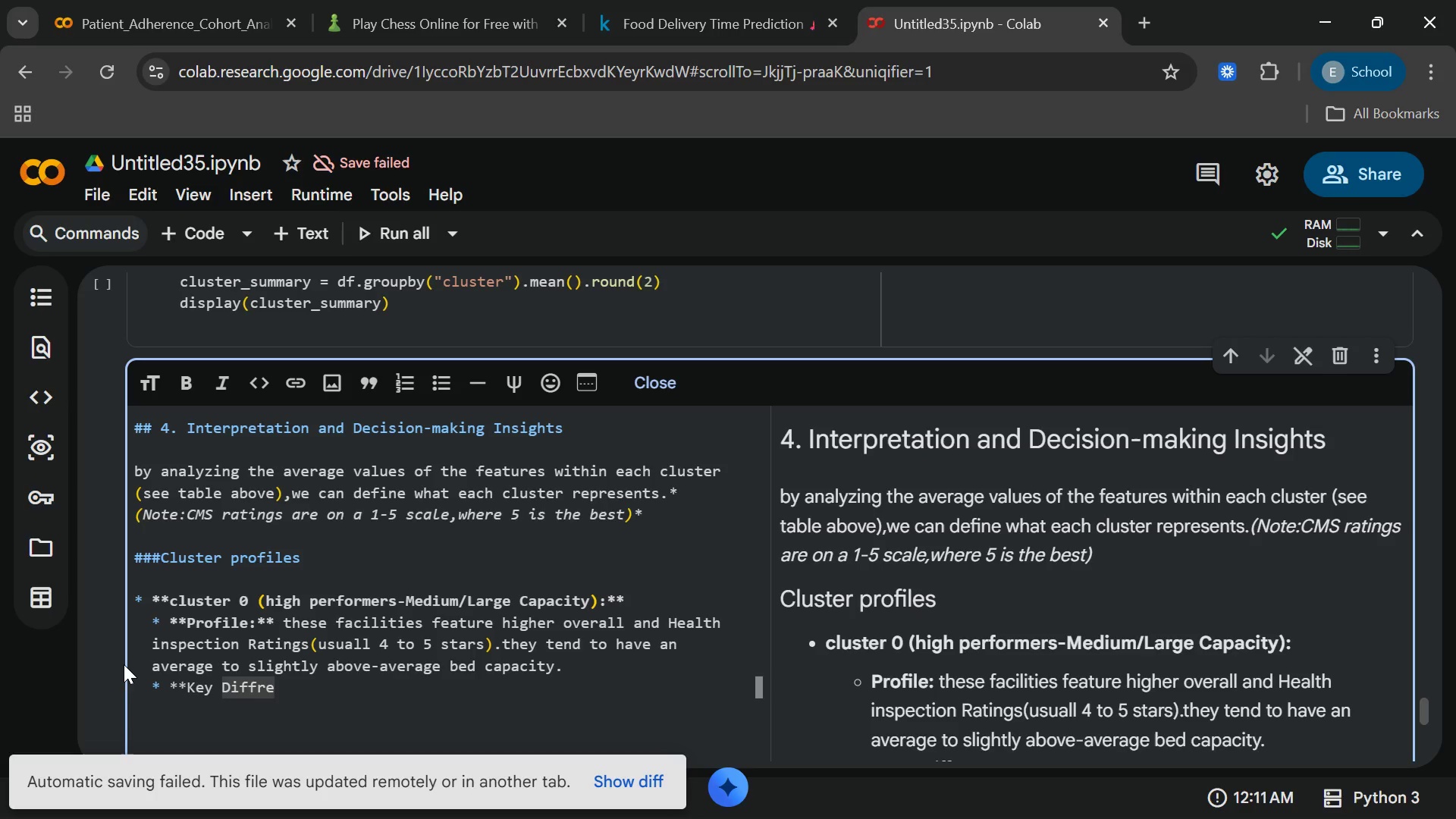 
key(ArrowRight)
 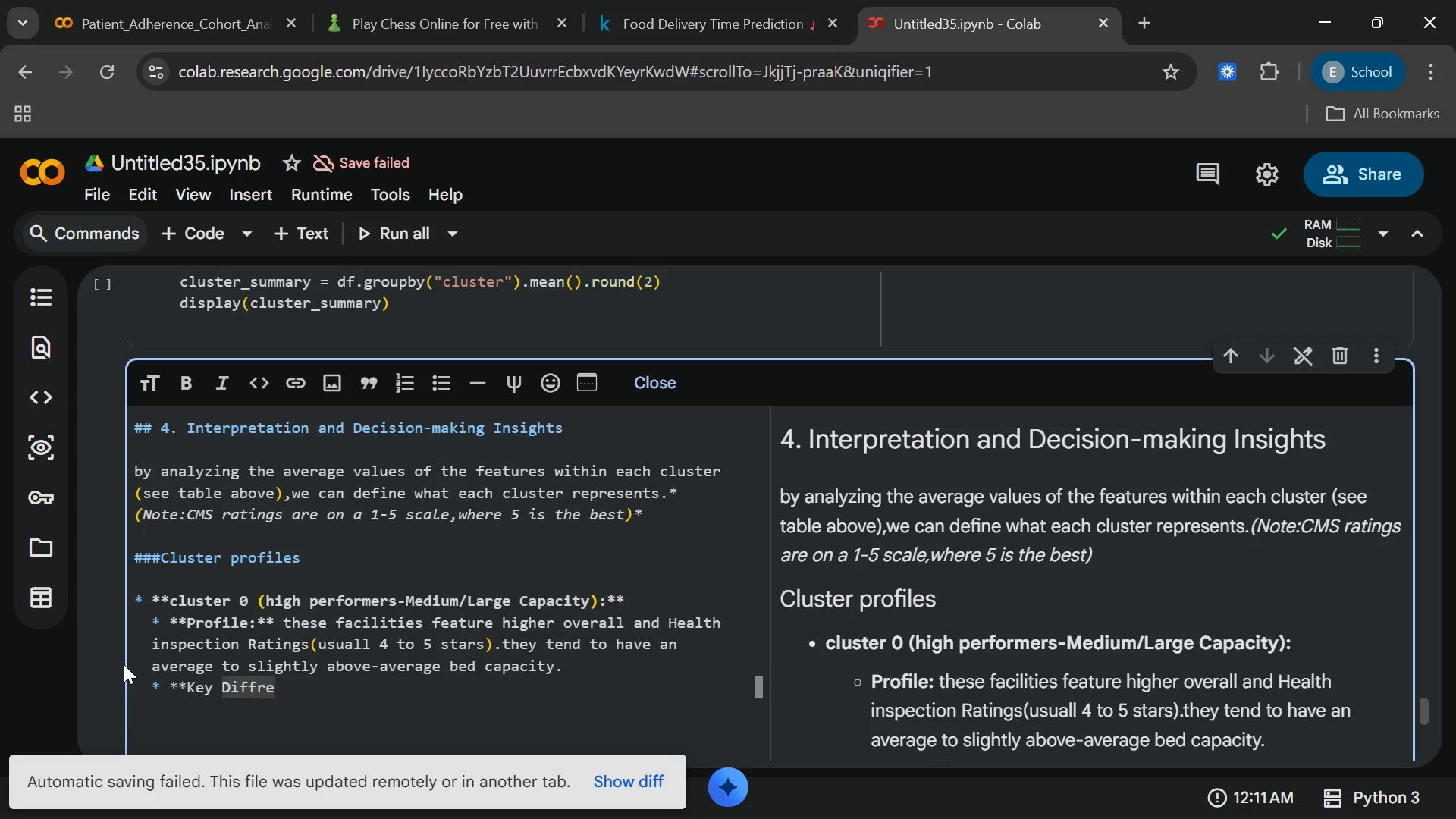 
type(e[End]nces:)
 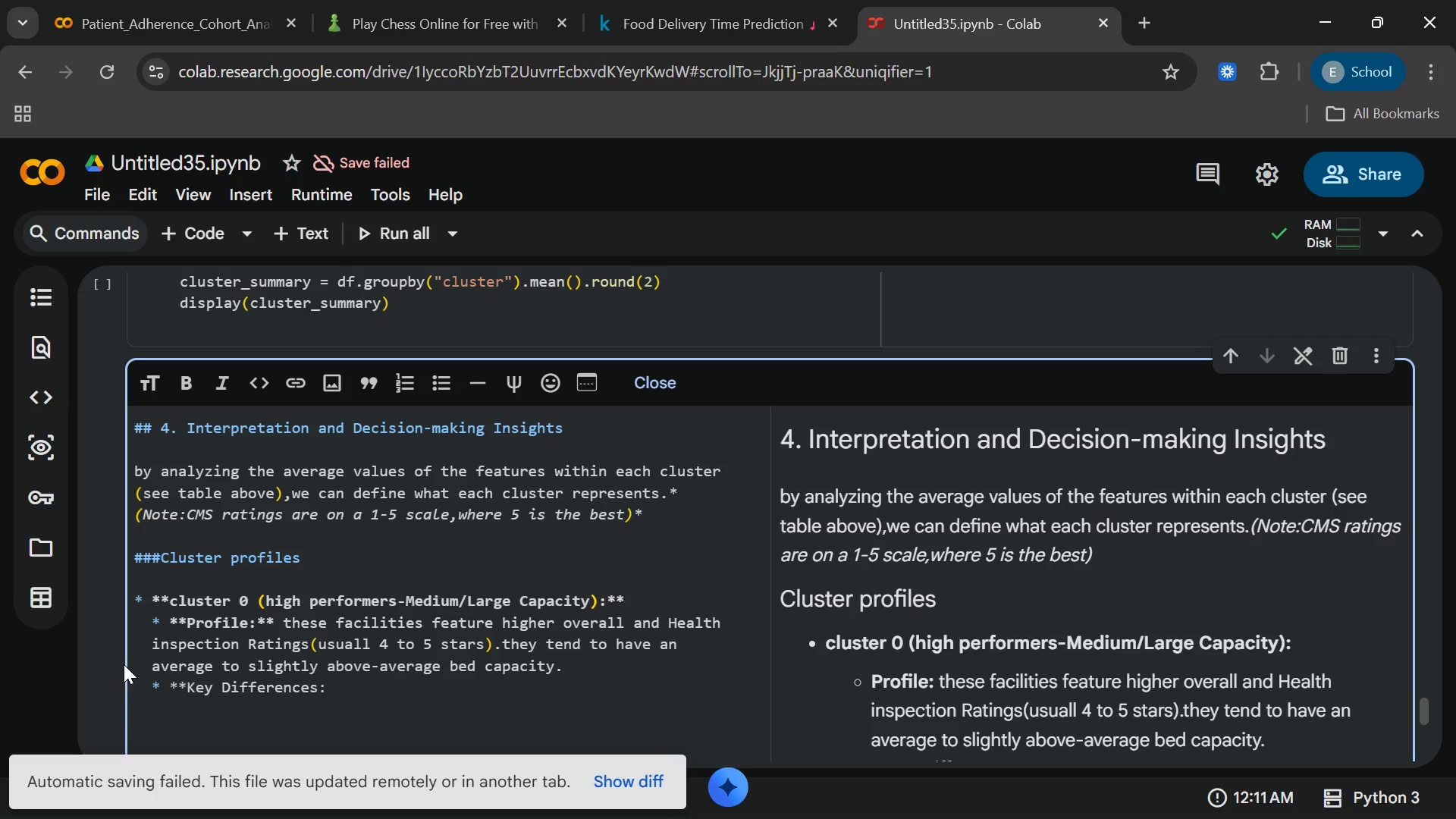 
 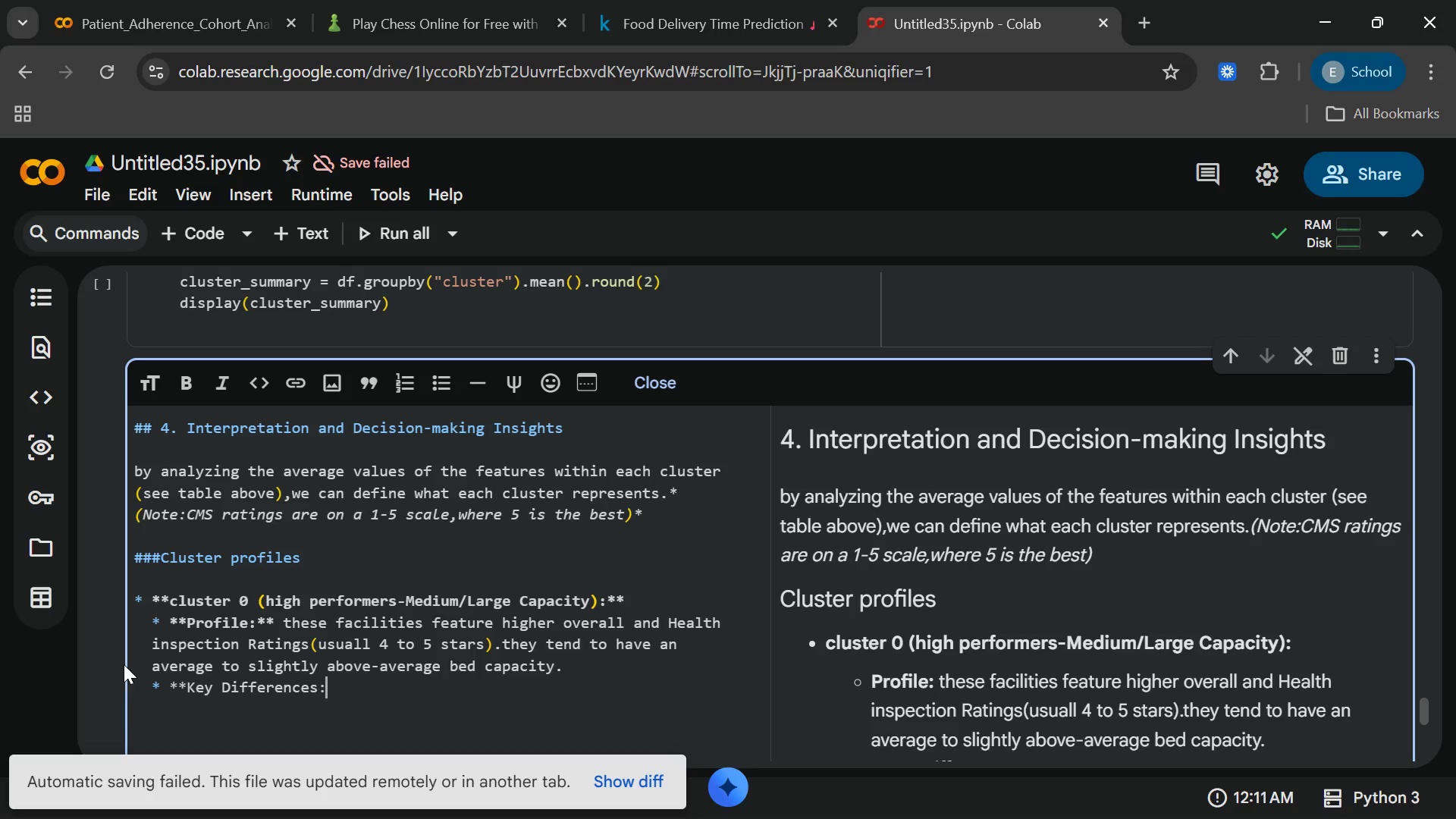 
hold_key(key=ShiftRight, duration=1.2)
 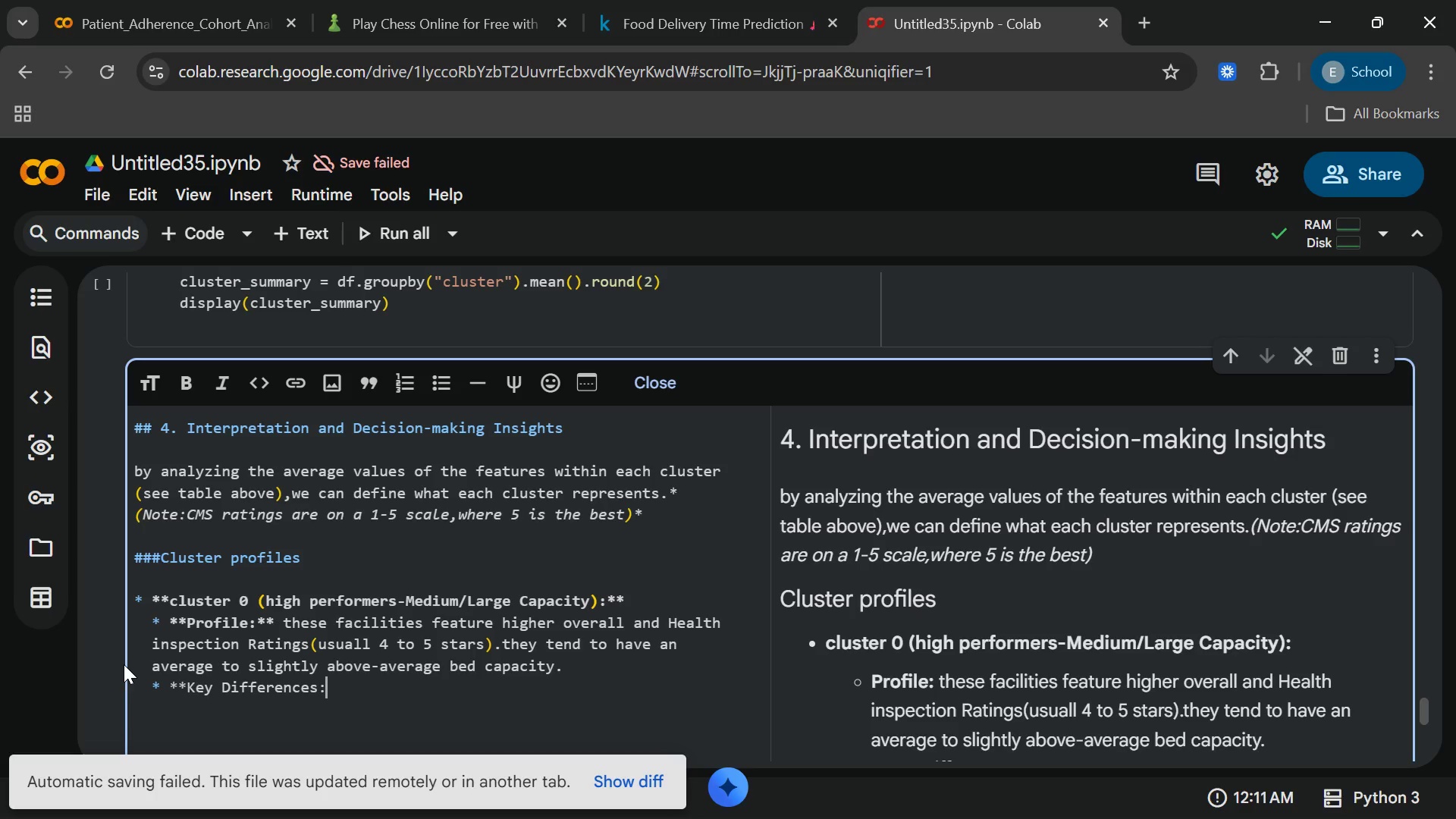 
type(** They ec)
key(Backspace)
type(xcel in quali)
 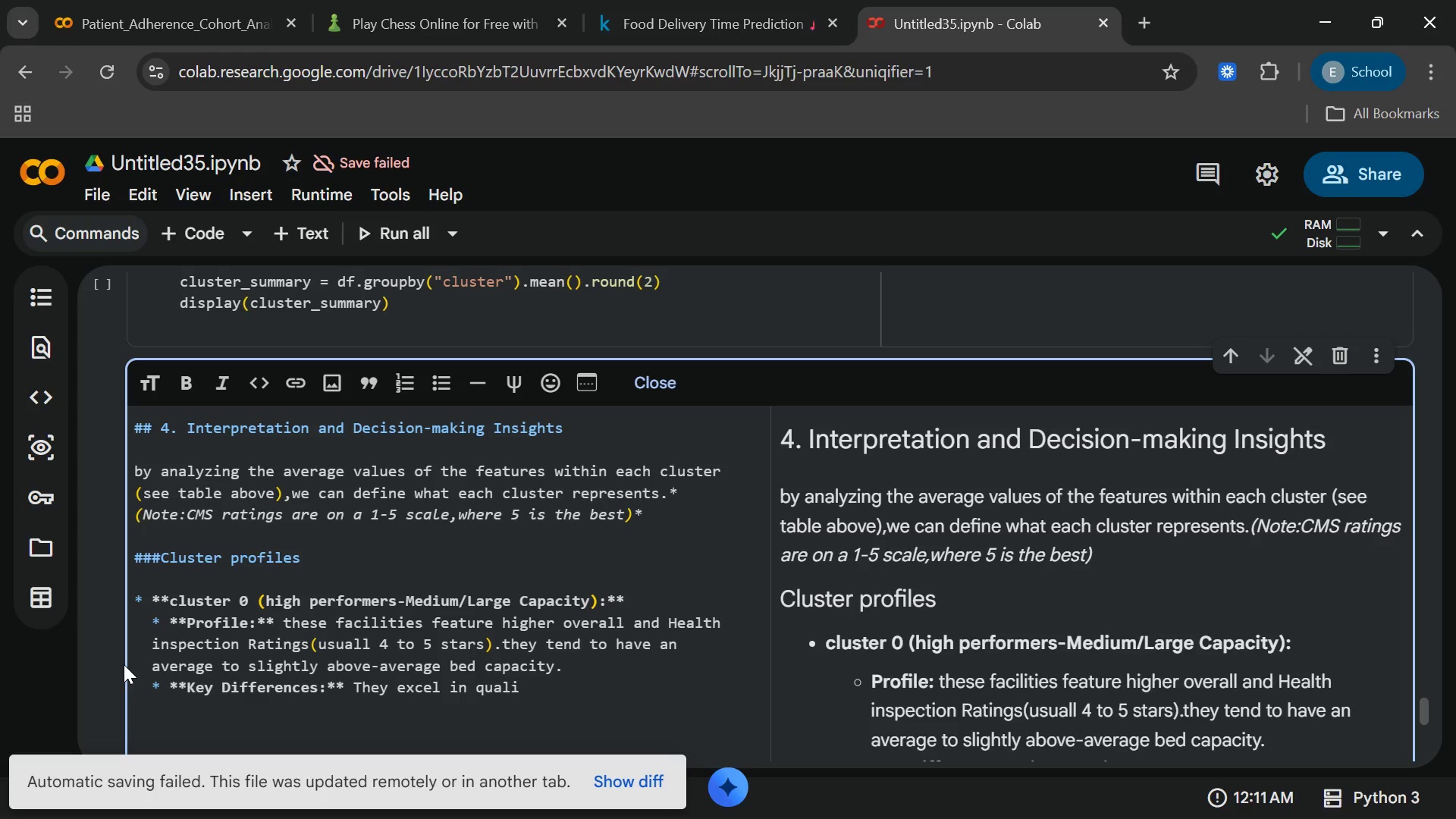 
type(ty)
 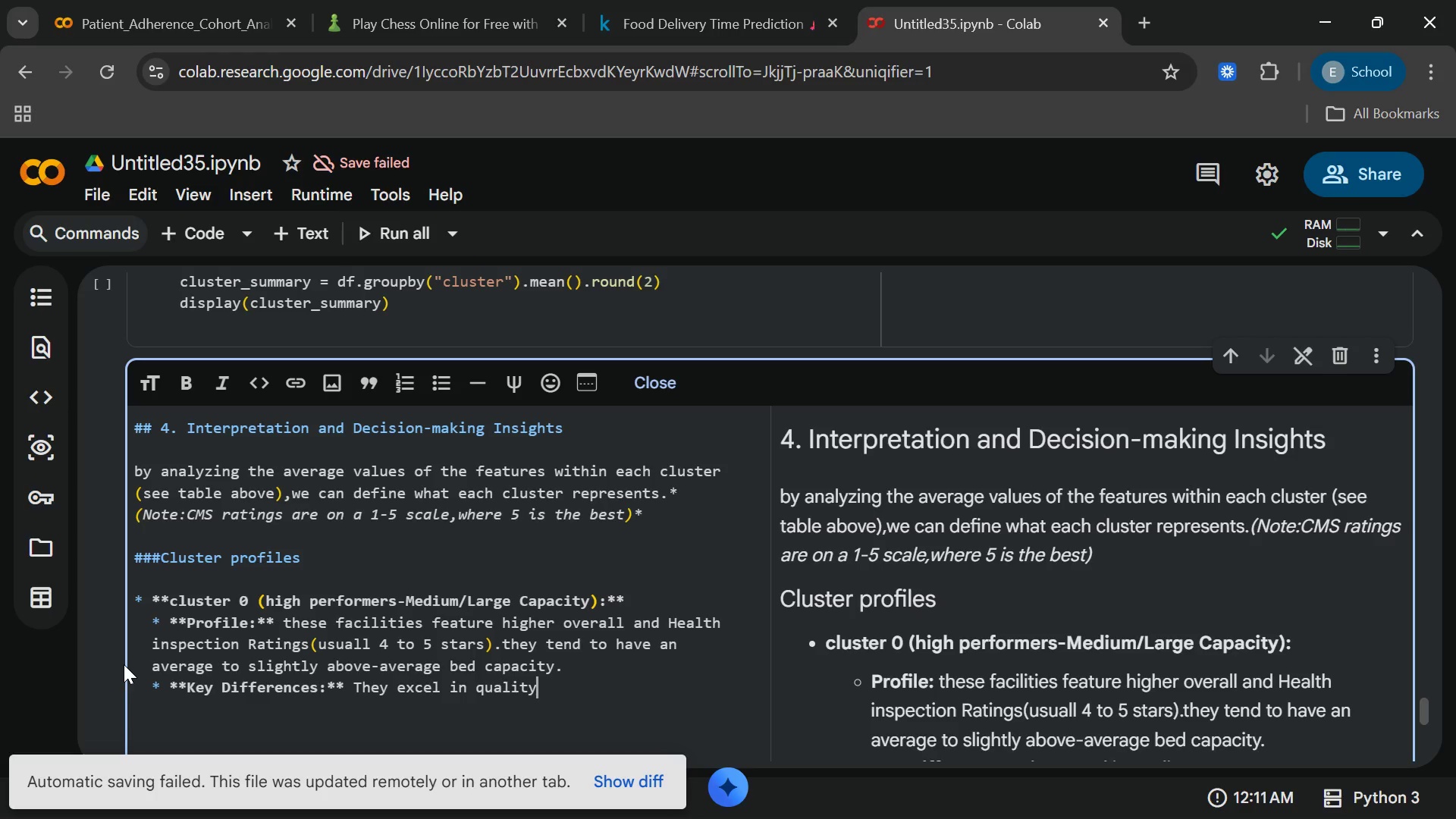 
type( metrics compared tob)
key(Backspace)
type( other ckusters)
 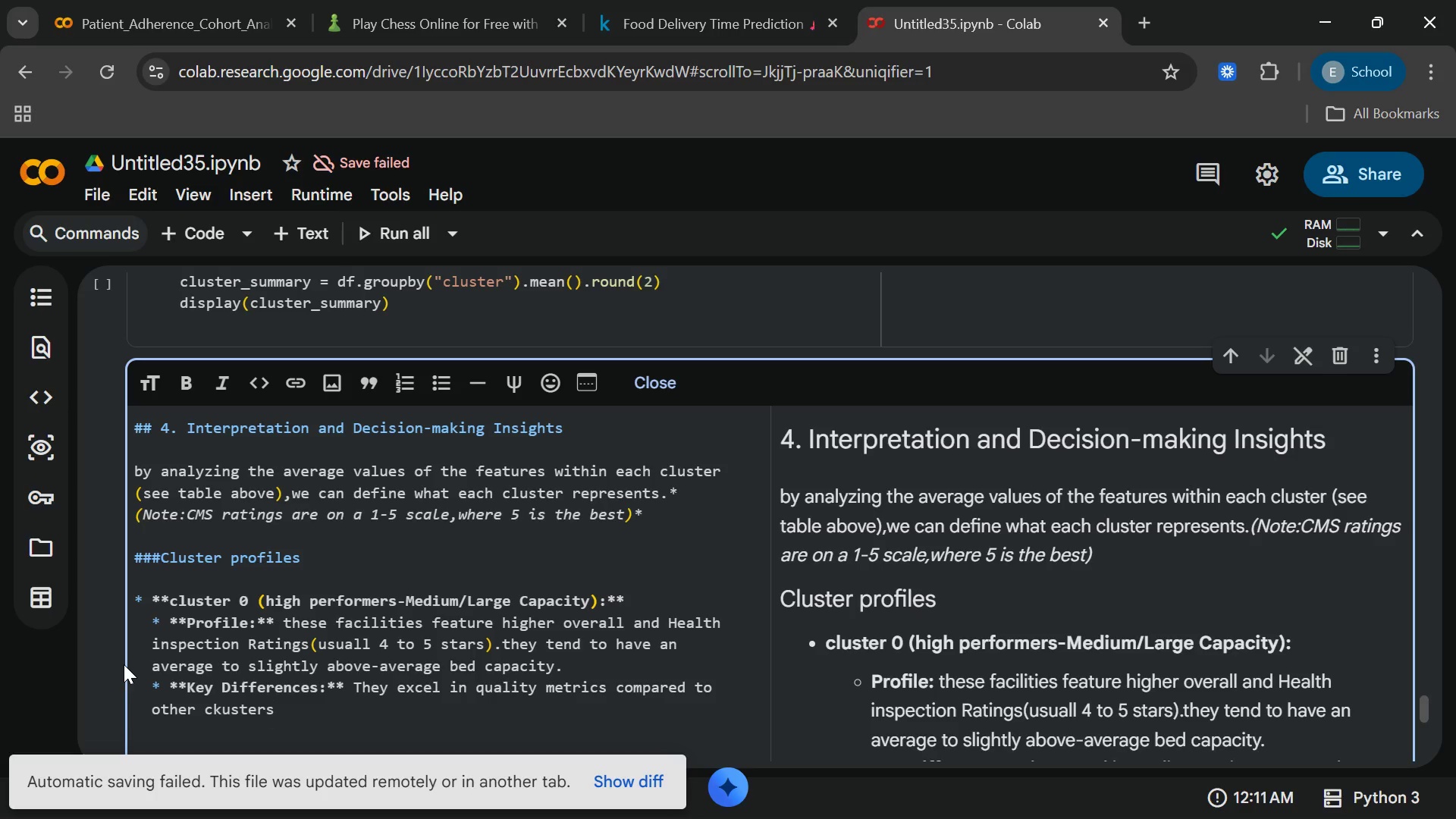 
type( without being over)
 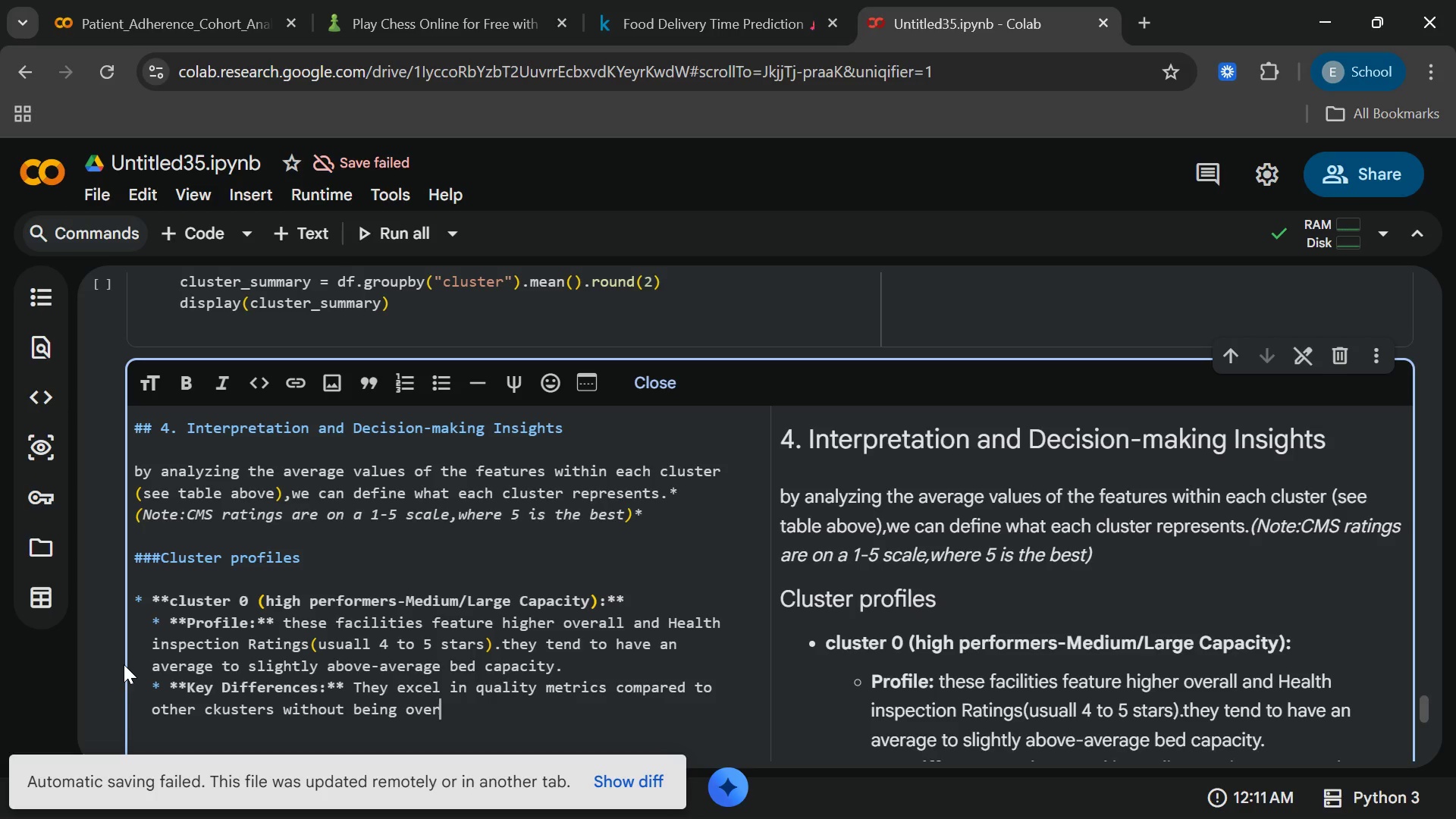 
type(whelming)
 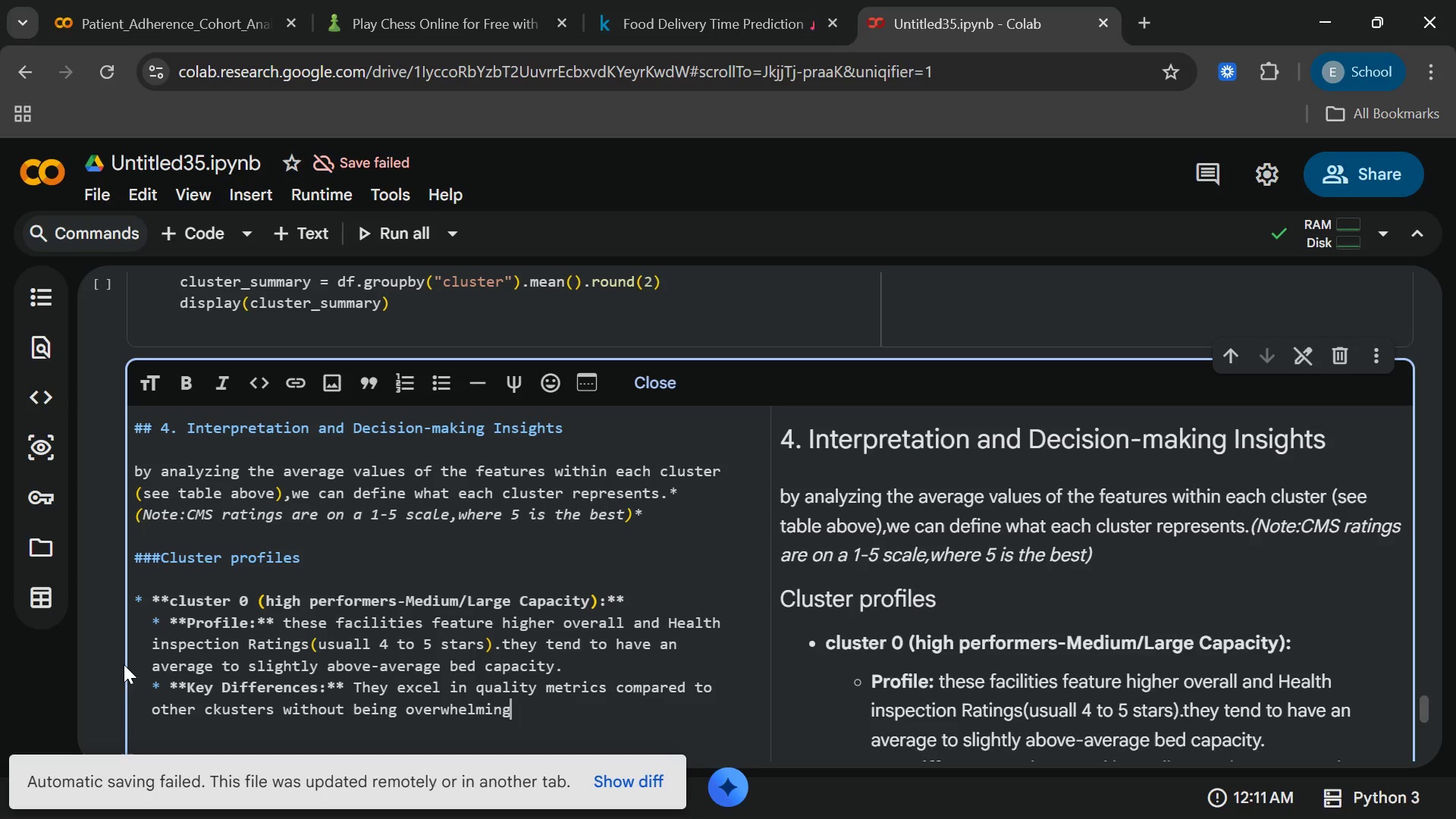 
wait(6.64)
 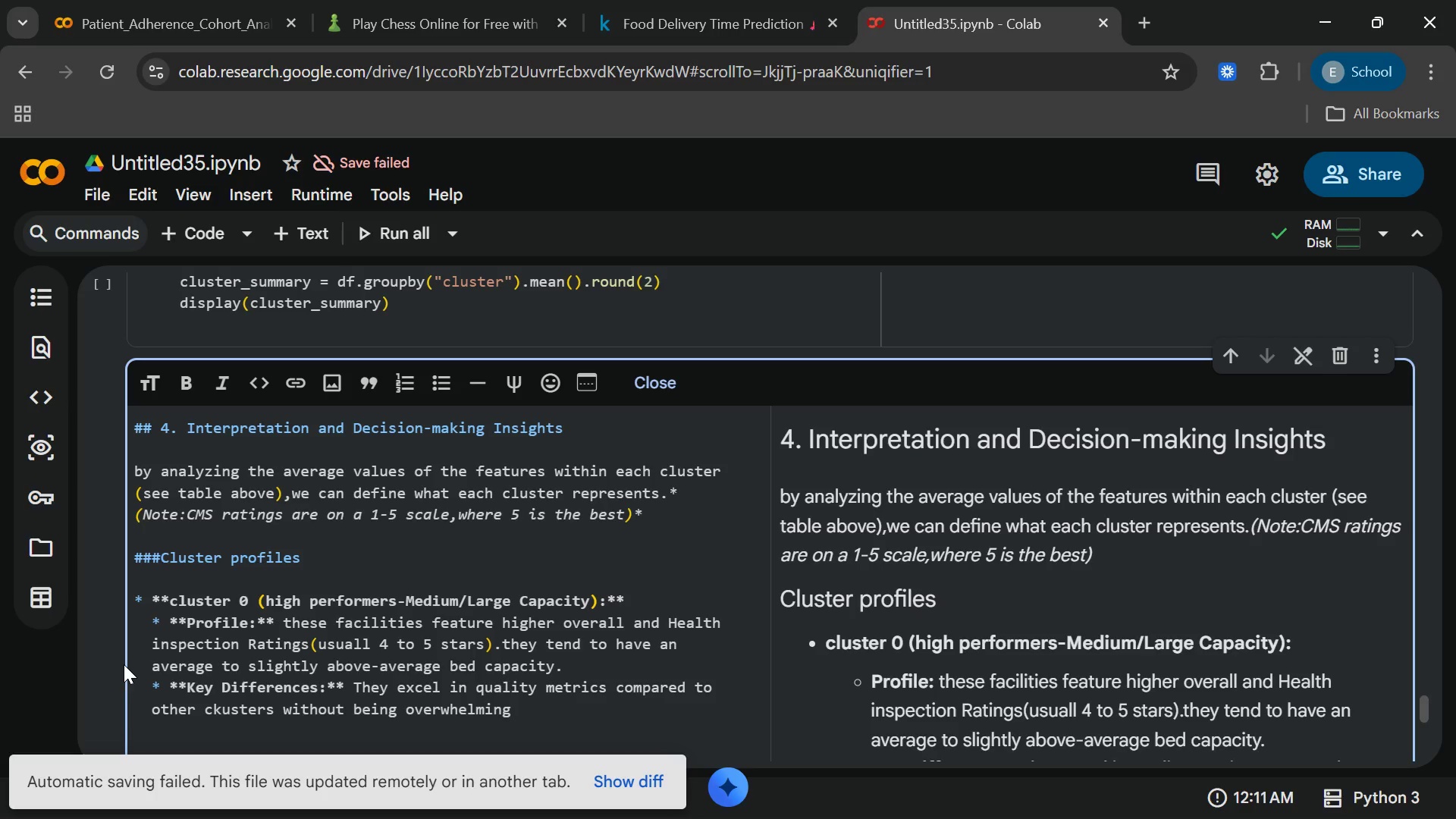 
type(ly)
 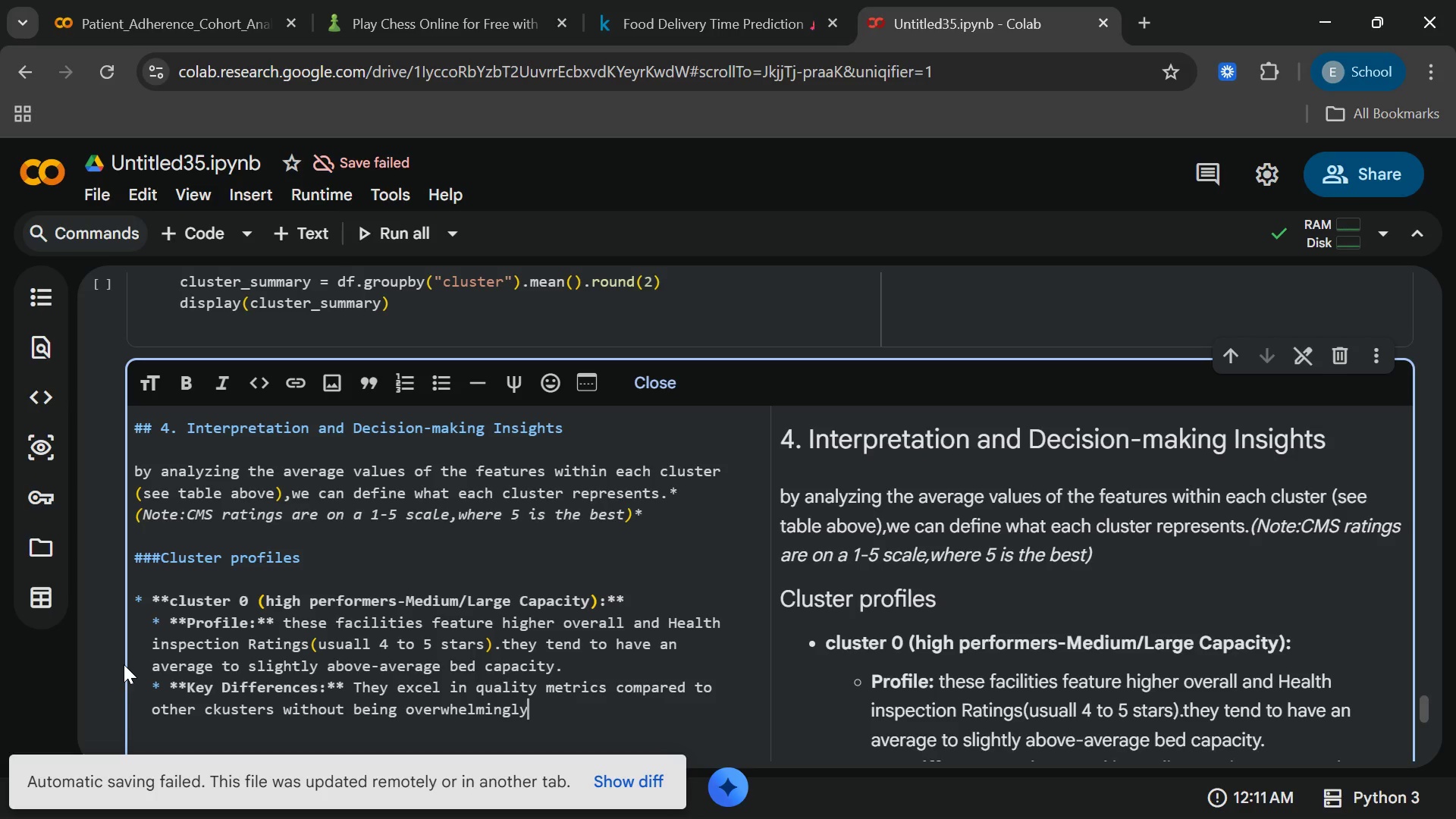 
wait(5.22)
 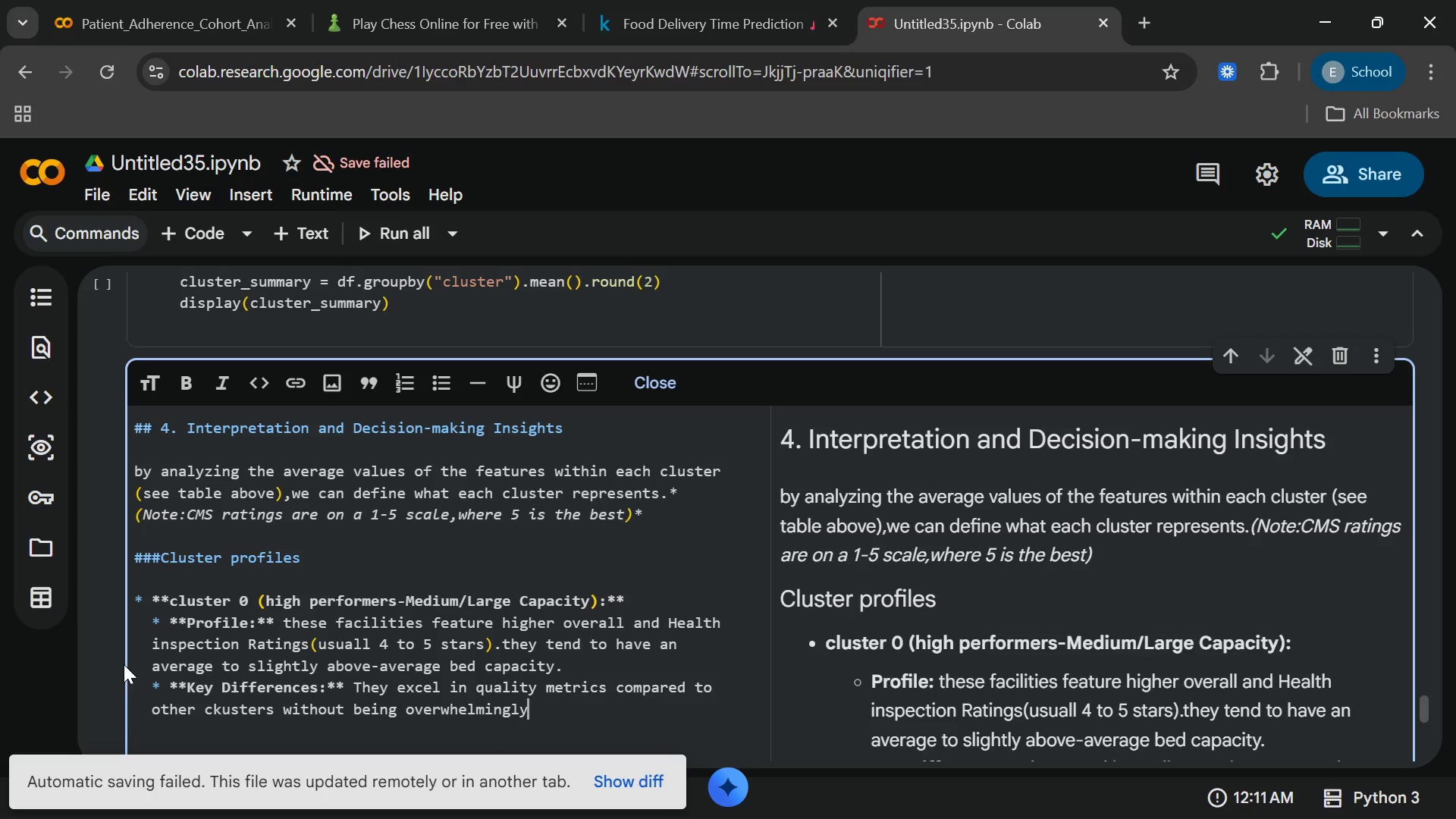 
type( massiic)
key(Backspace)
type(ve)
 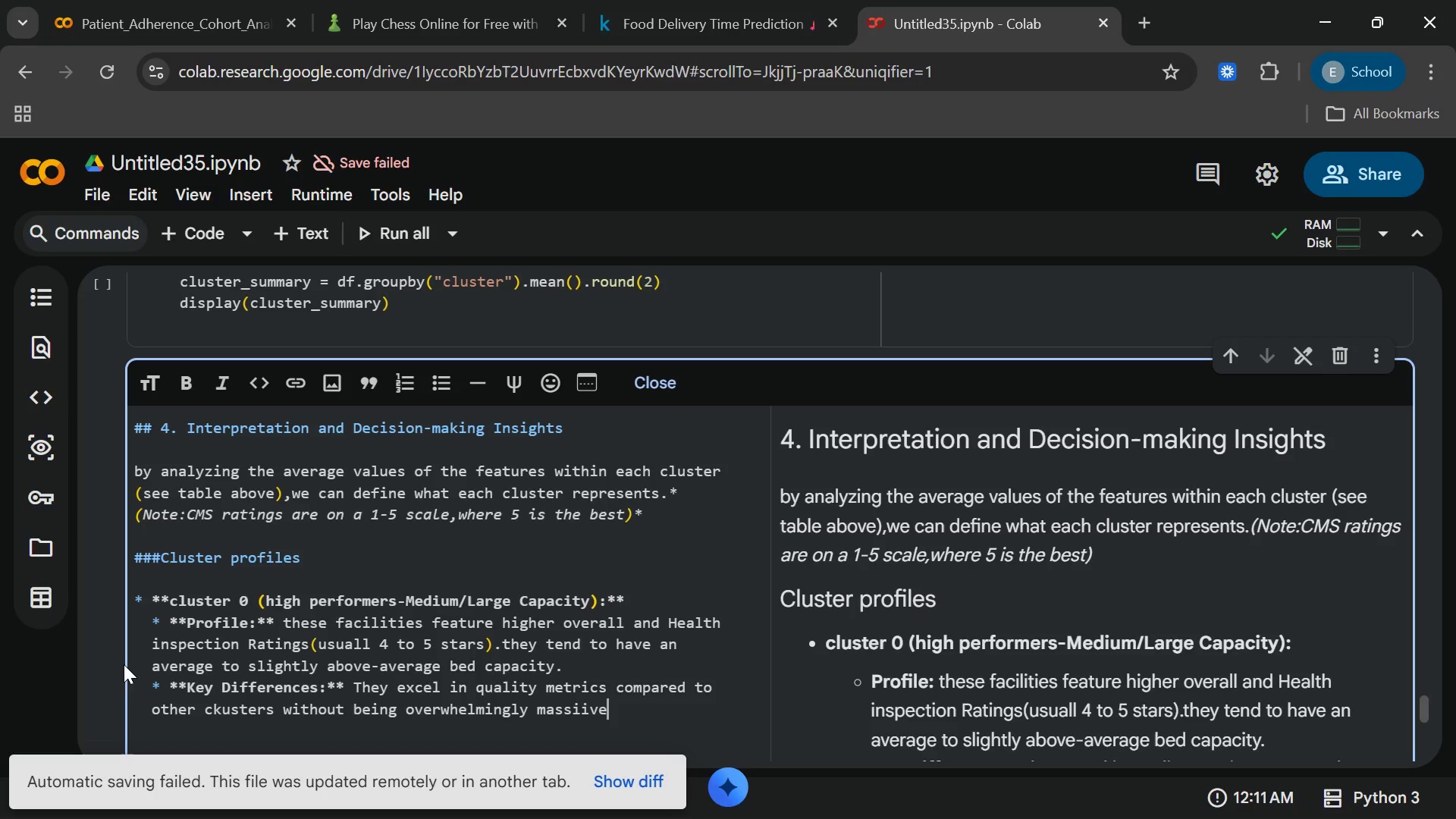 
wait(14.25)
 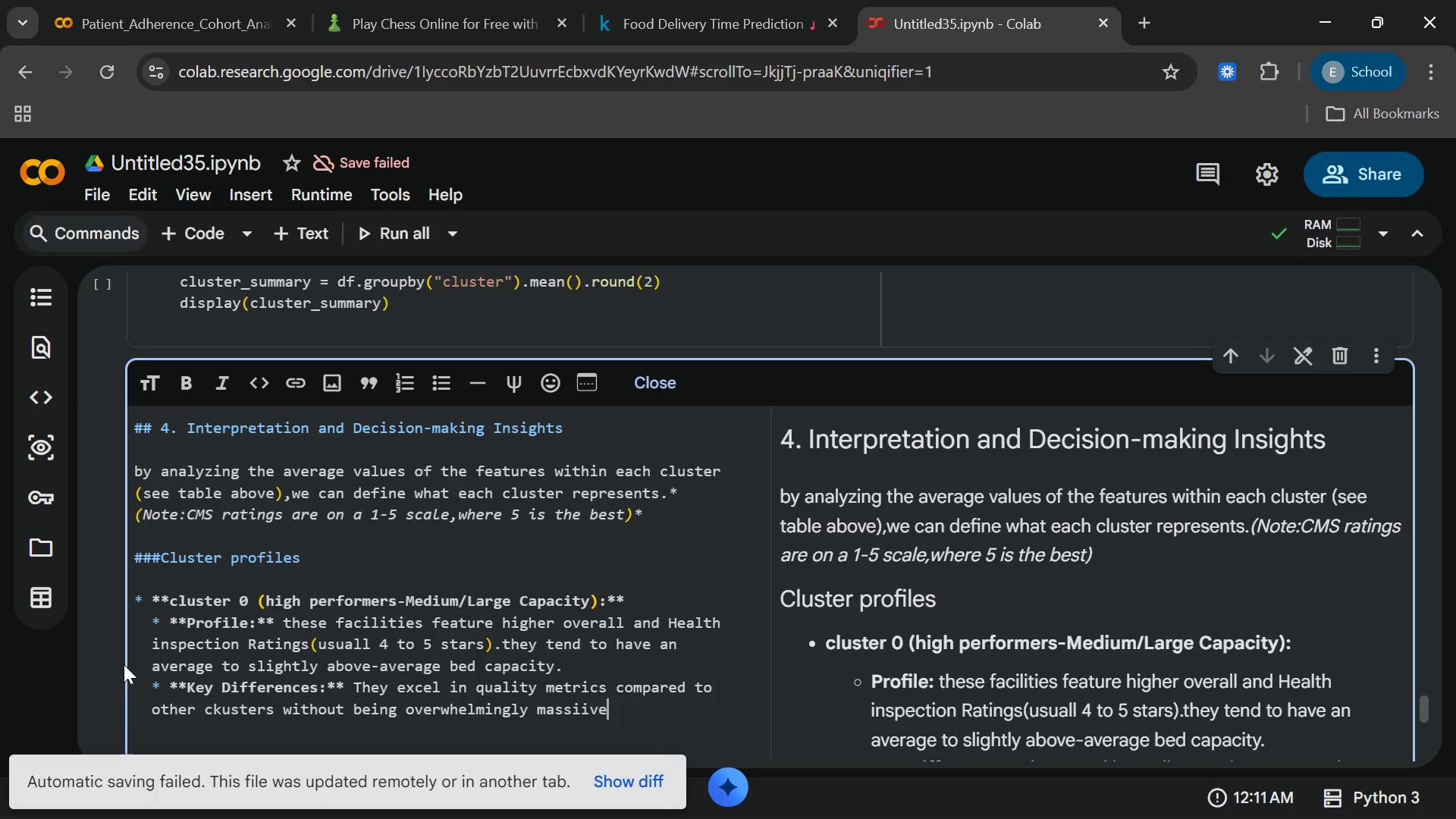 
type( instittuo)
key(Backspace)
key(Backspace)
type(ion)
 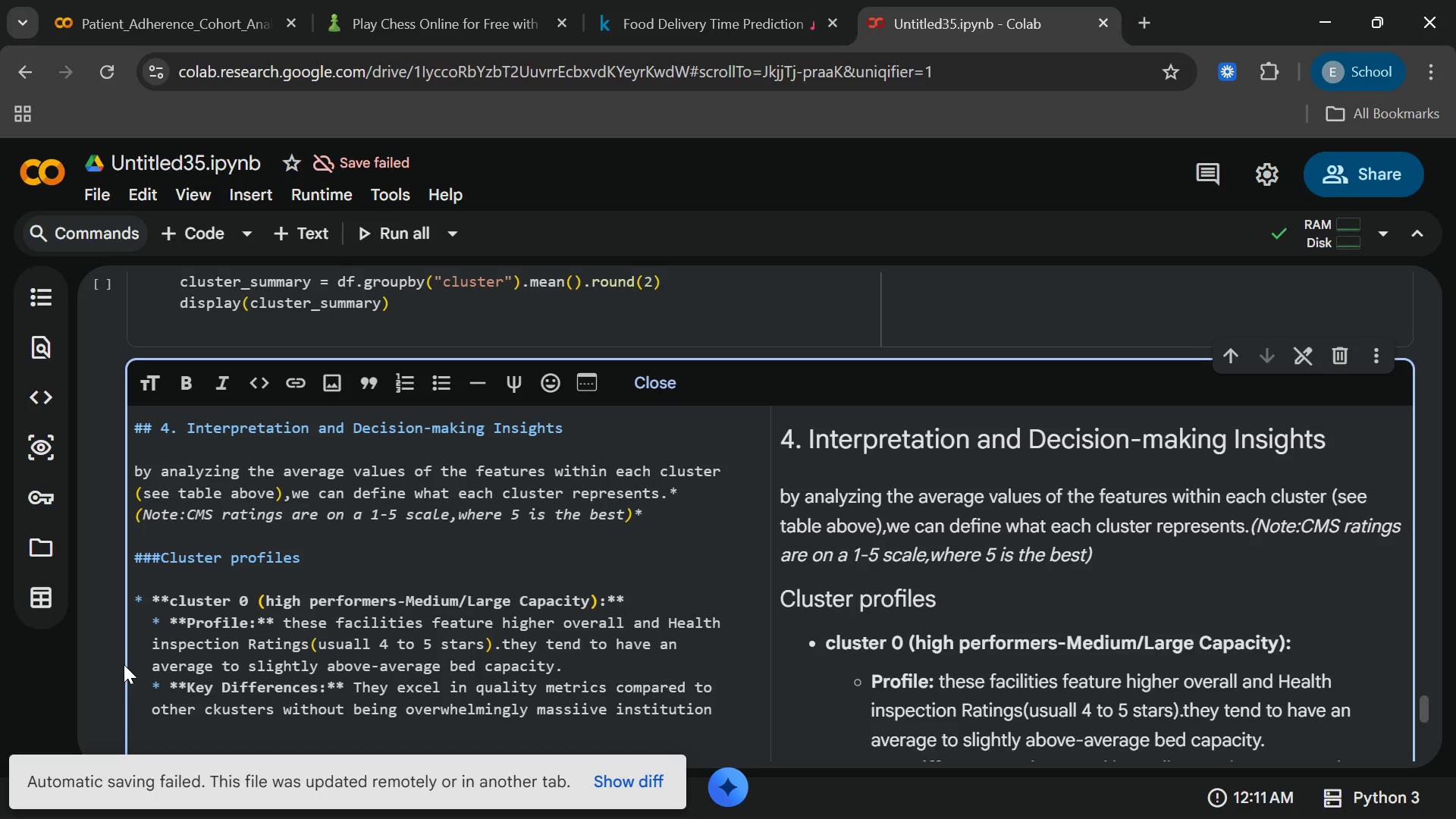 
key(S)
 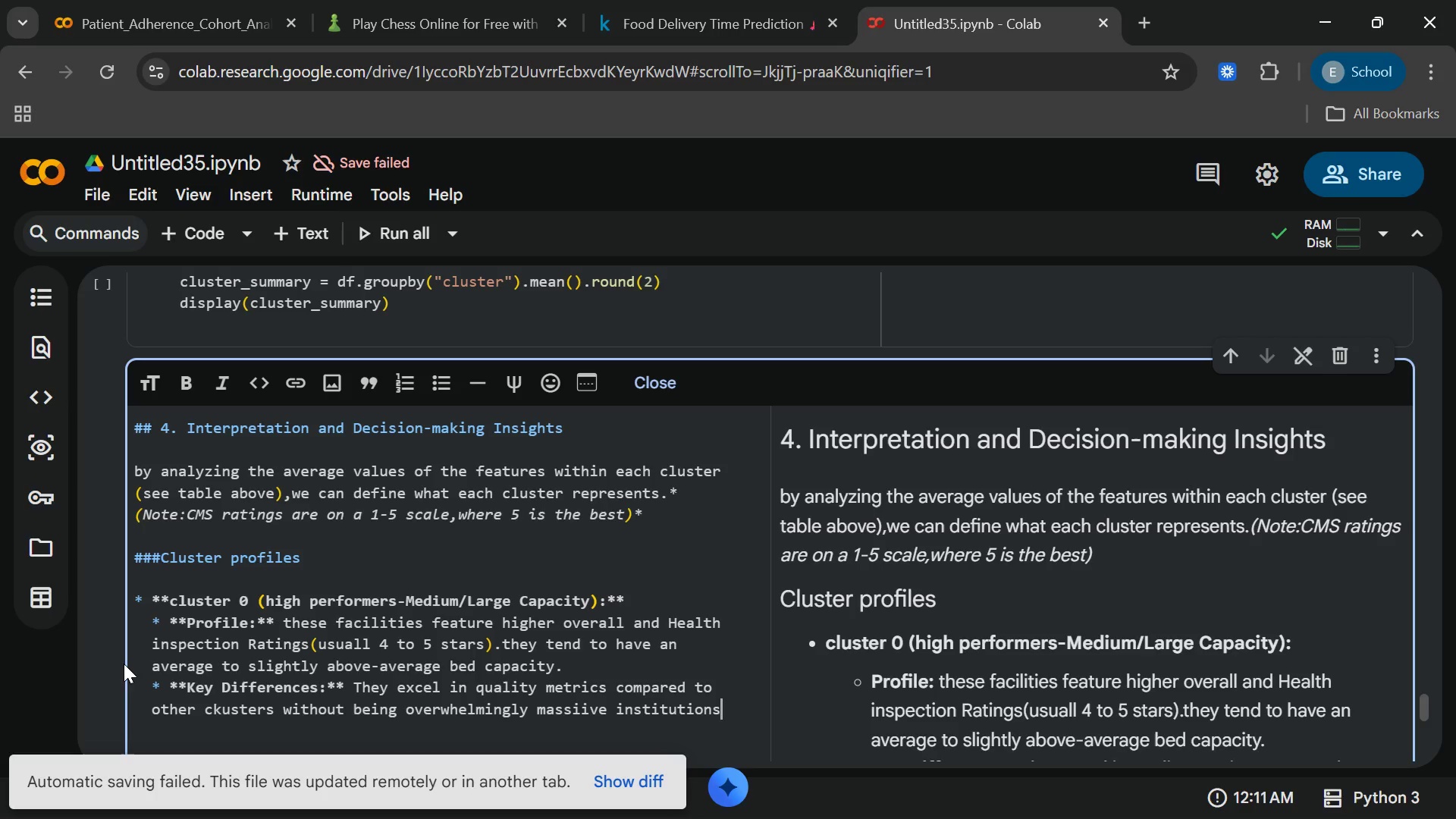 
key(Period)
 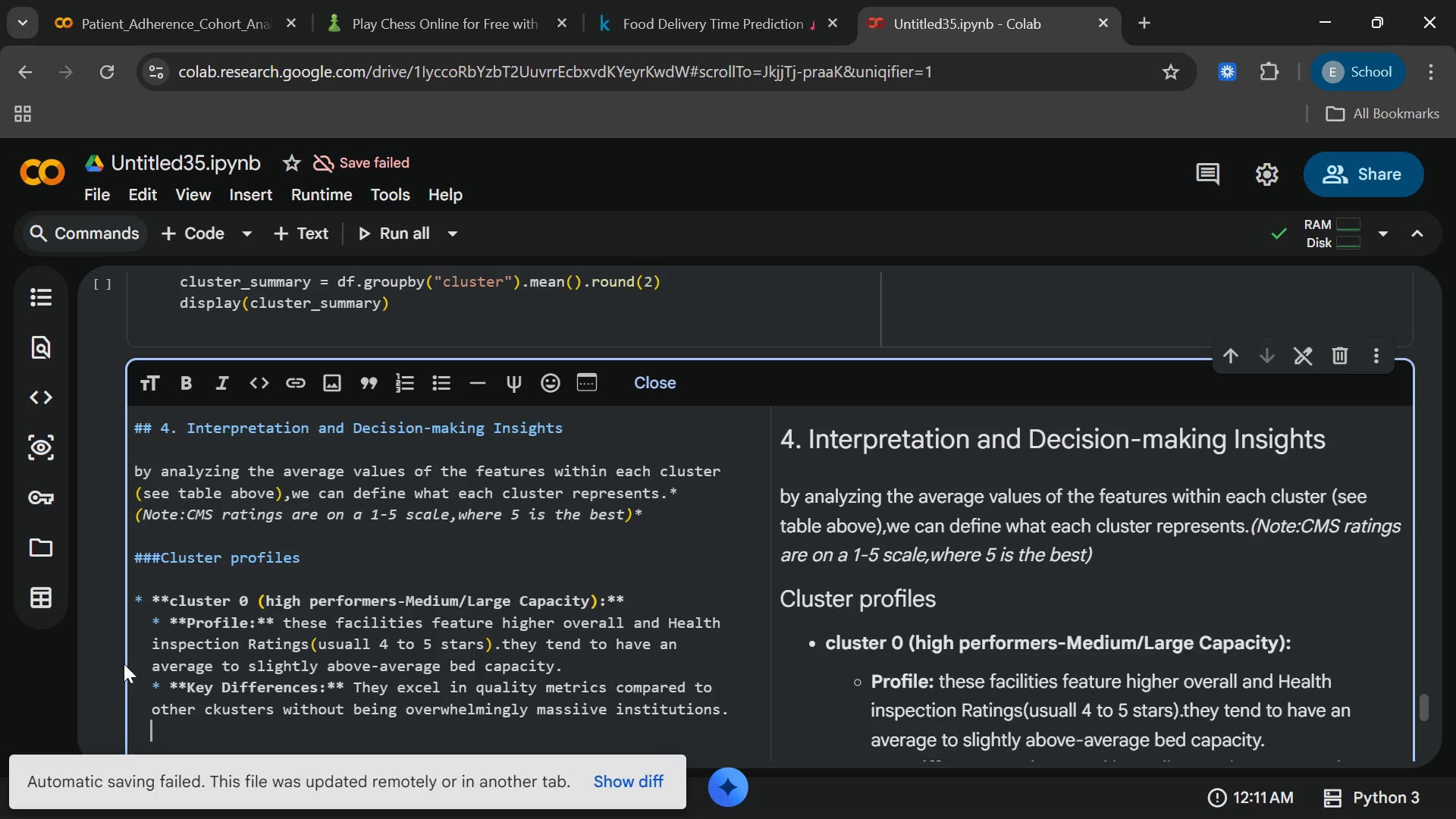 
key(Enter)
 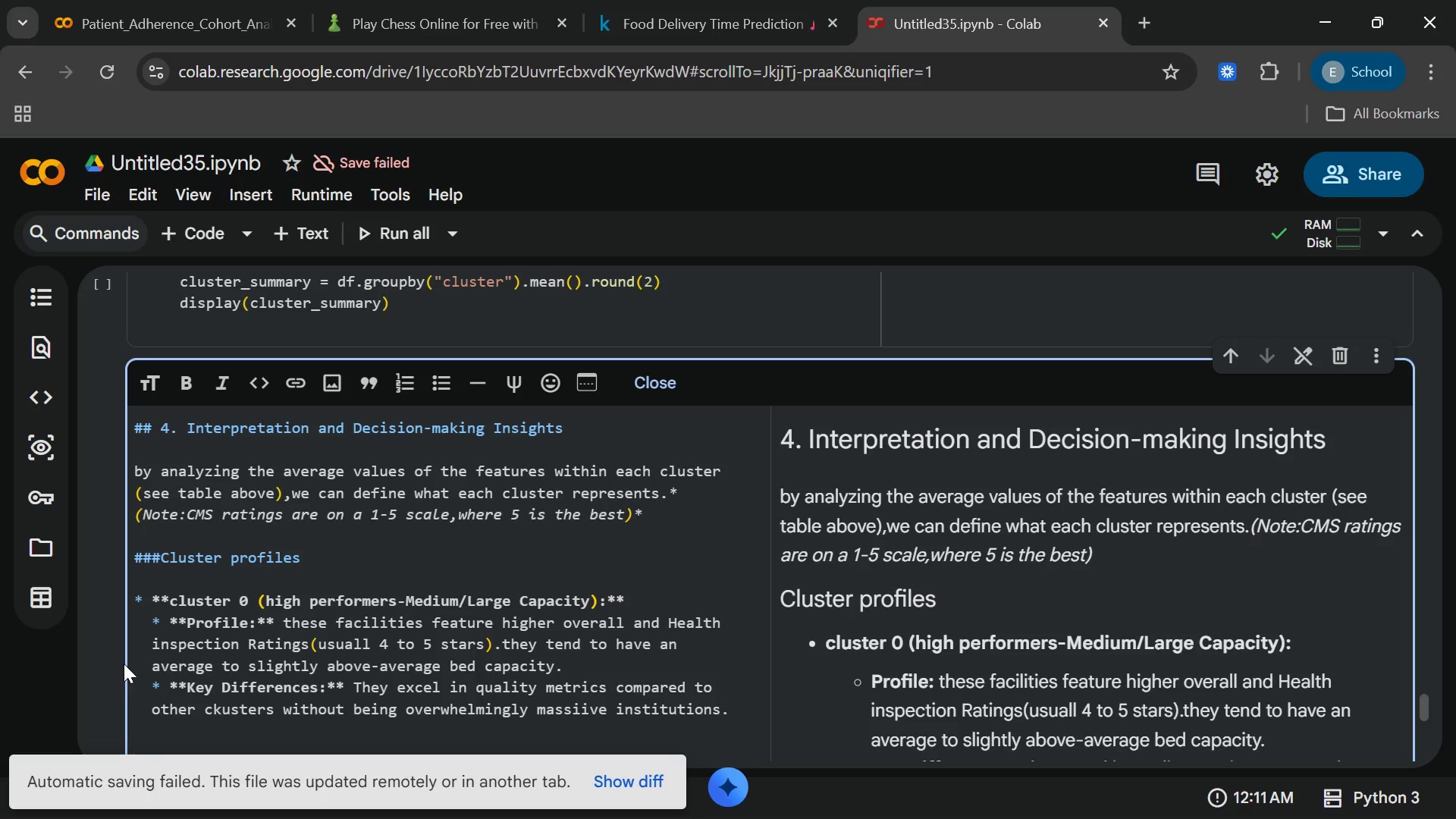 
key(Enter)
 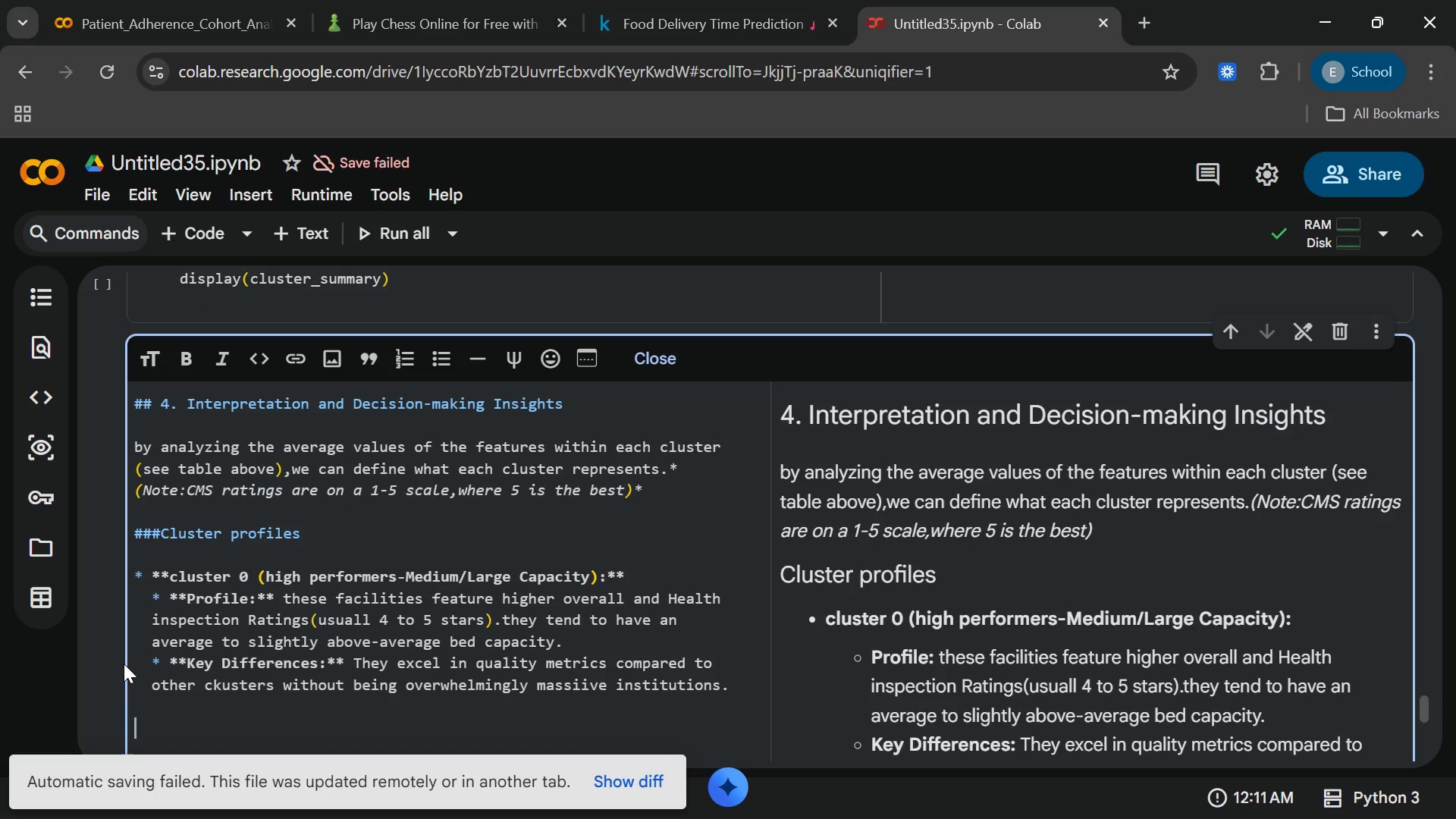 
key(Backspace)
 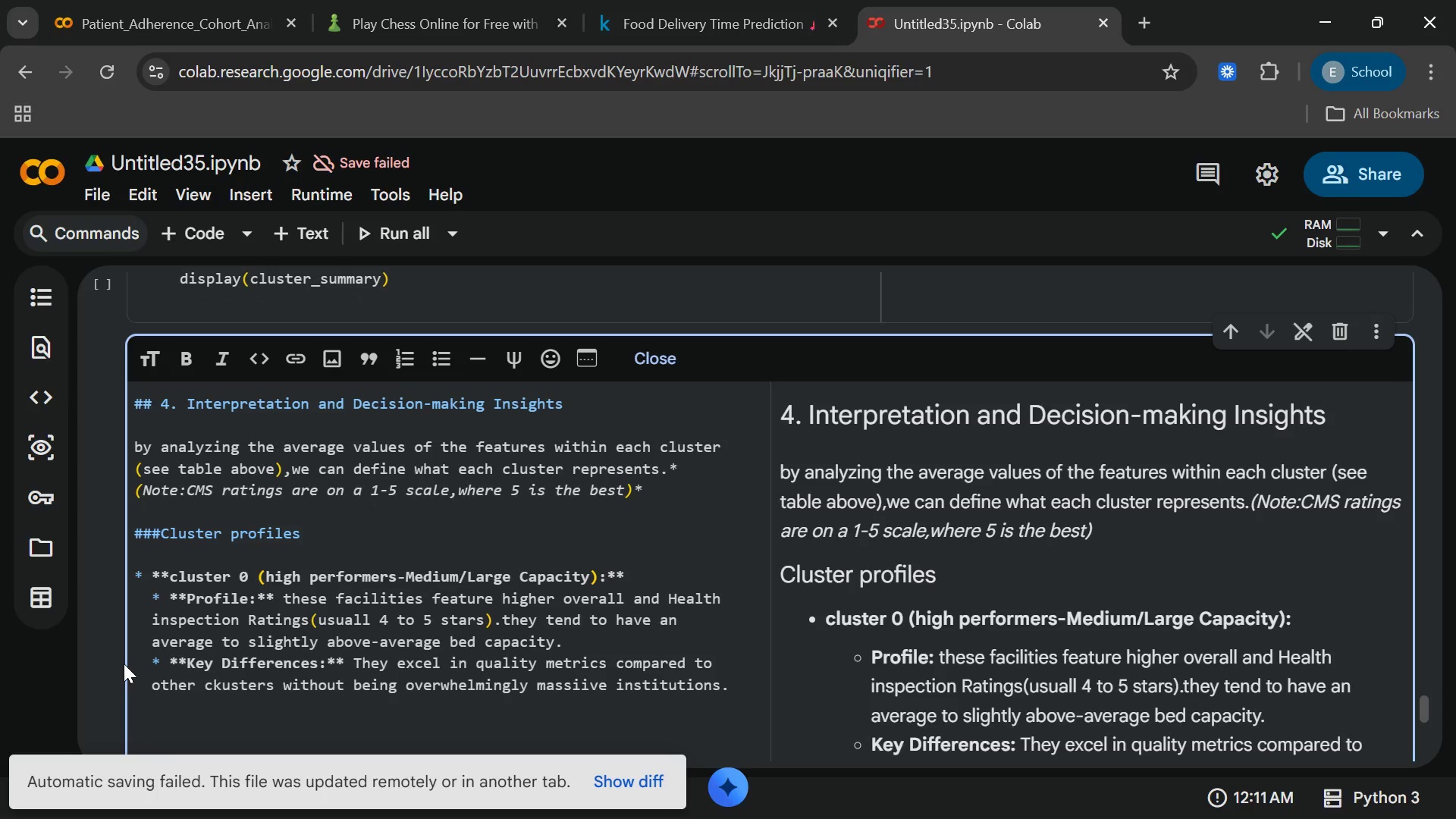 
hold_key(key=ShiftLeft, duration=1.38)
 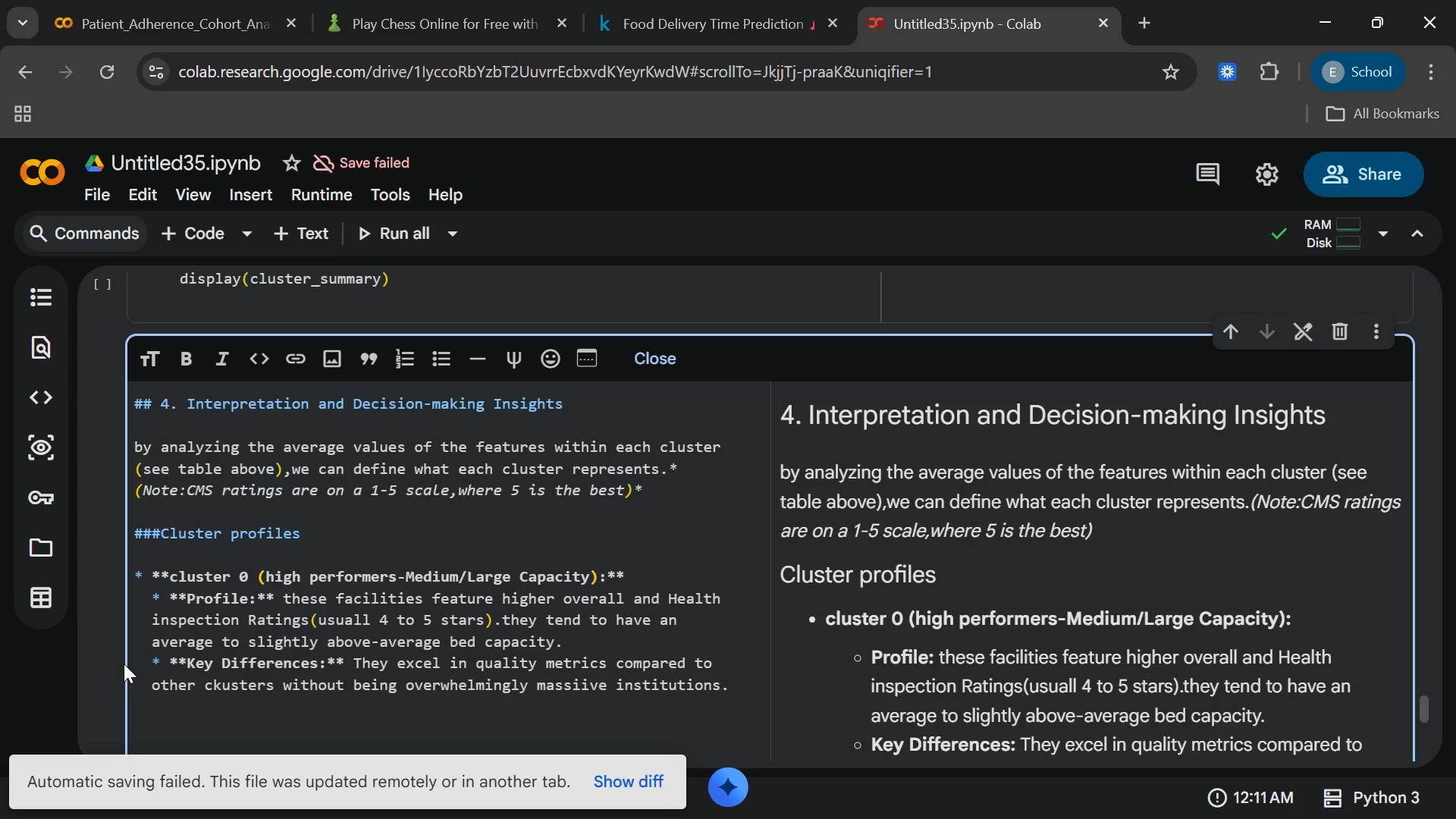 
type(* **Clustr)
key(Backspace)
type(er 1)
 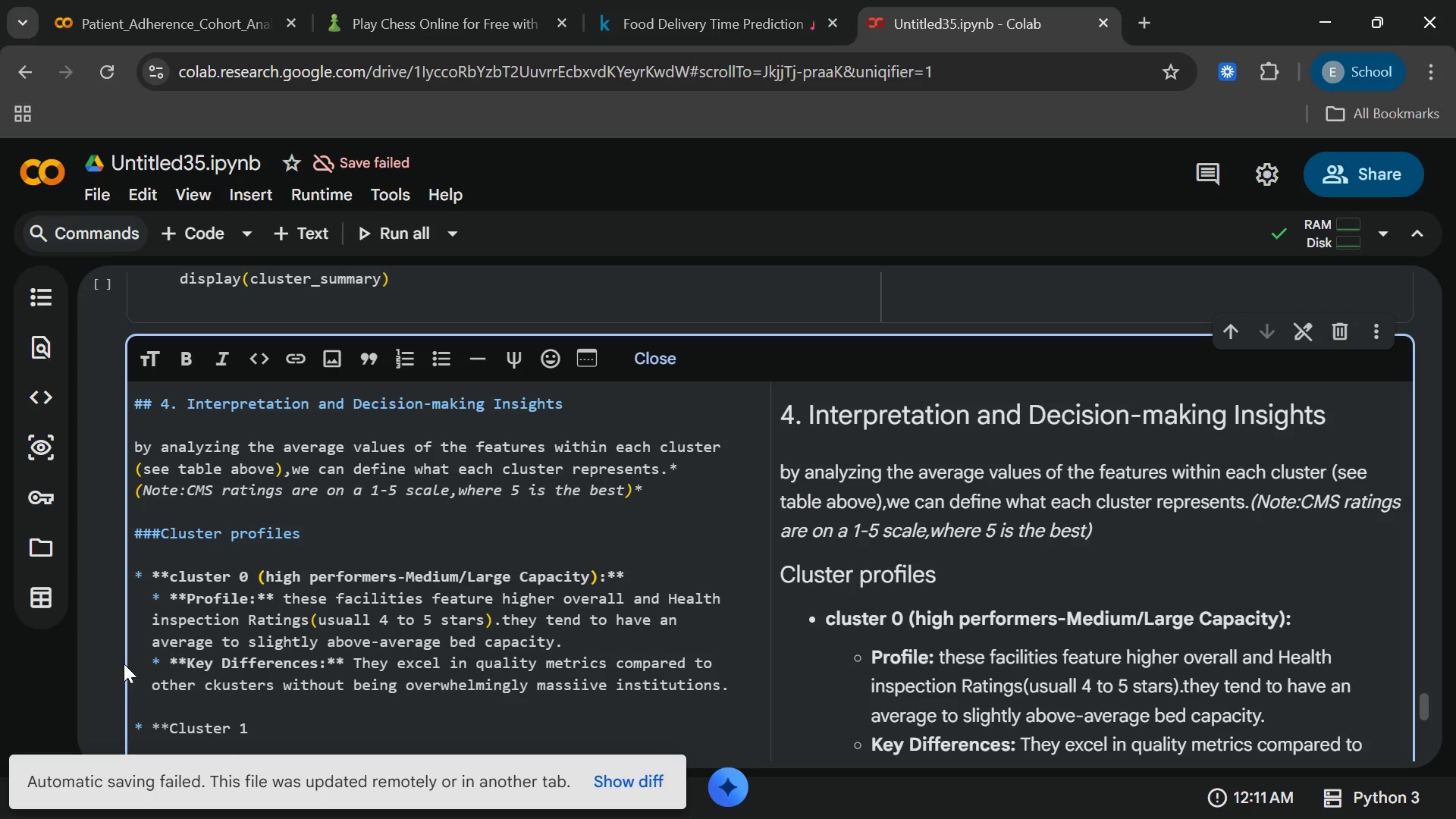 
type( ())
 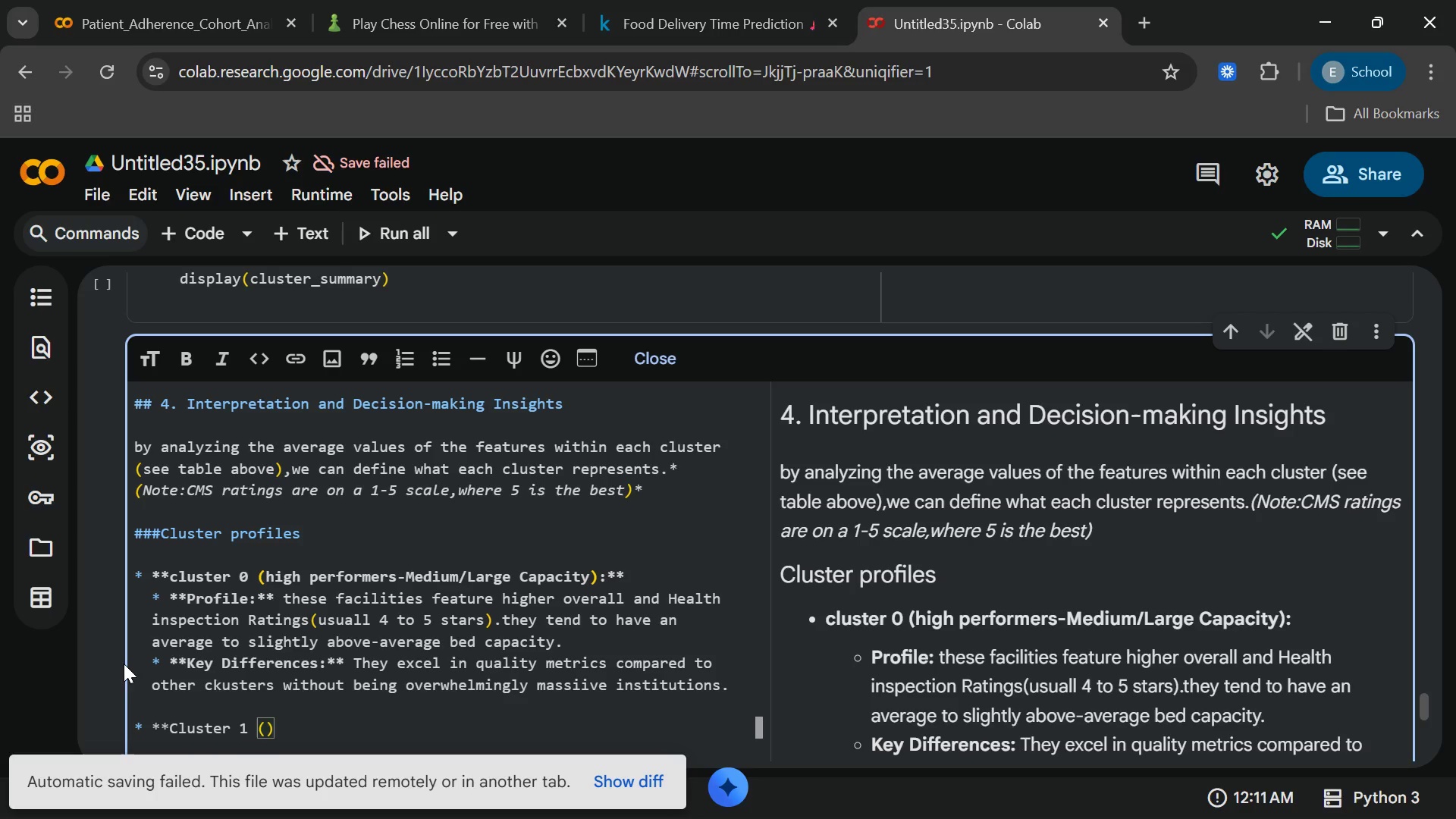 
key(ArrowLeft)
 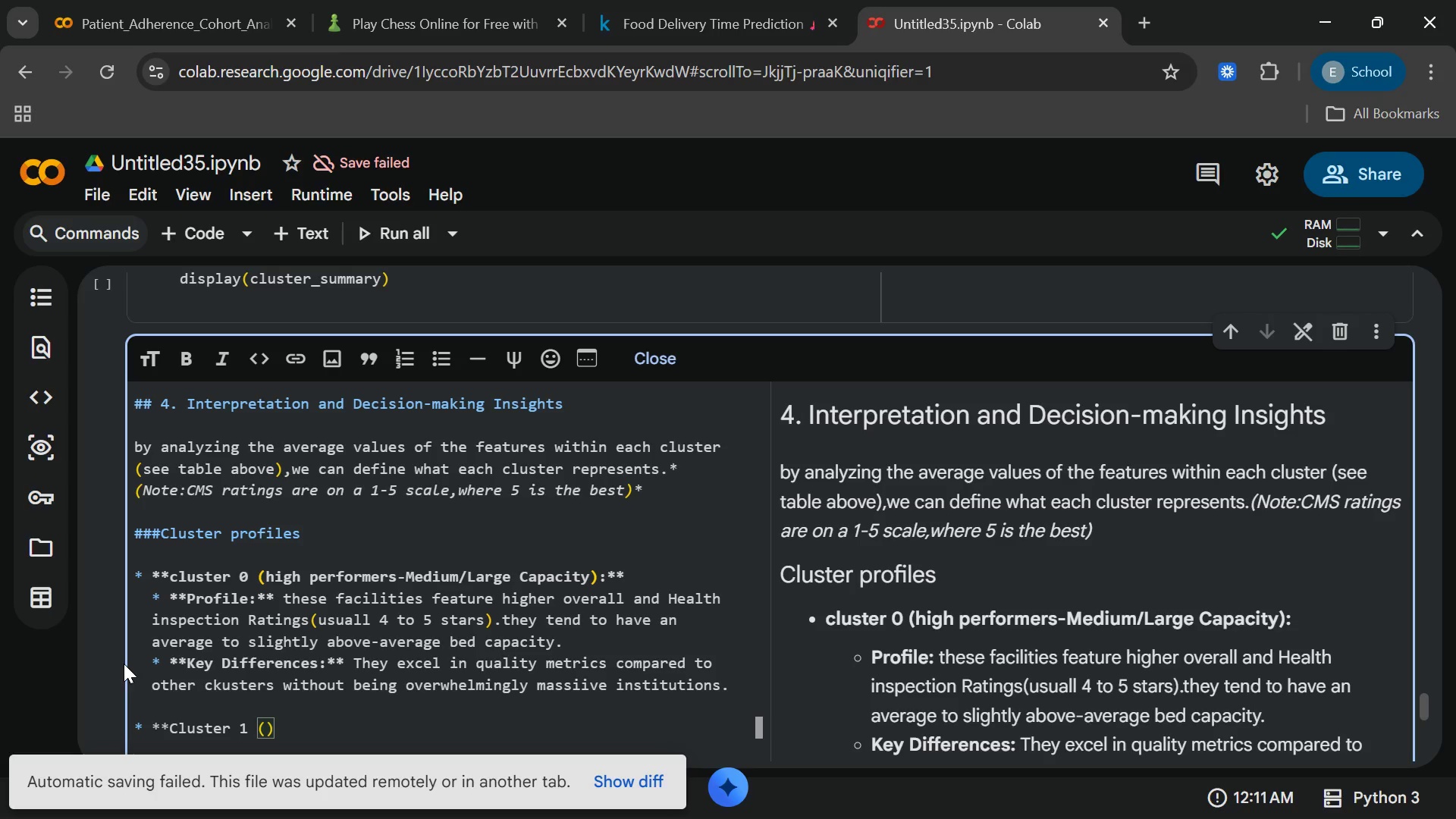 
type(struggling)
 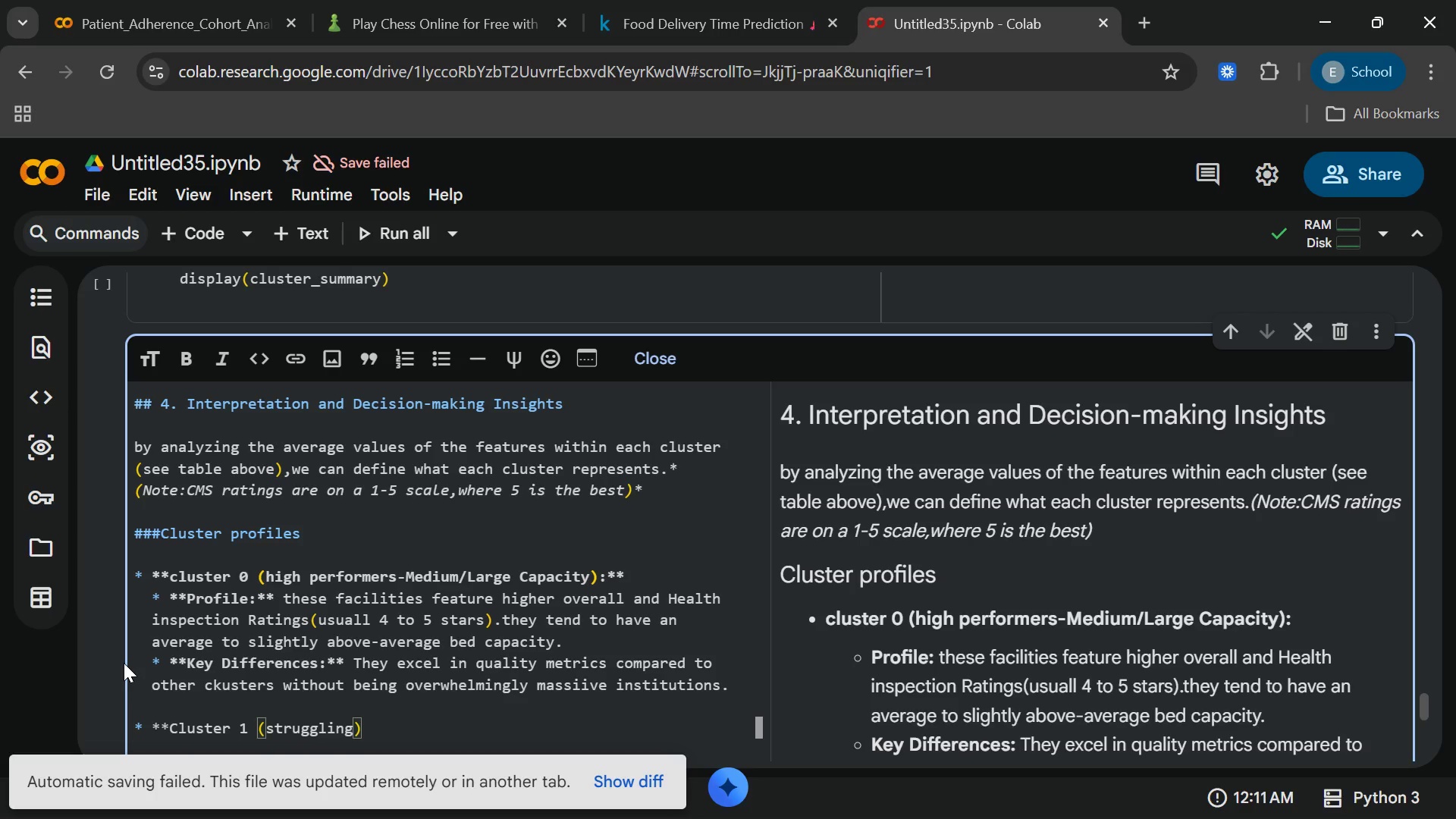 
wait(6.2)
 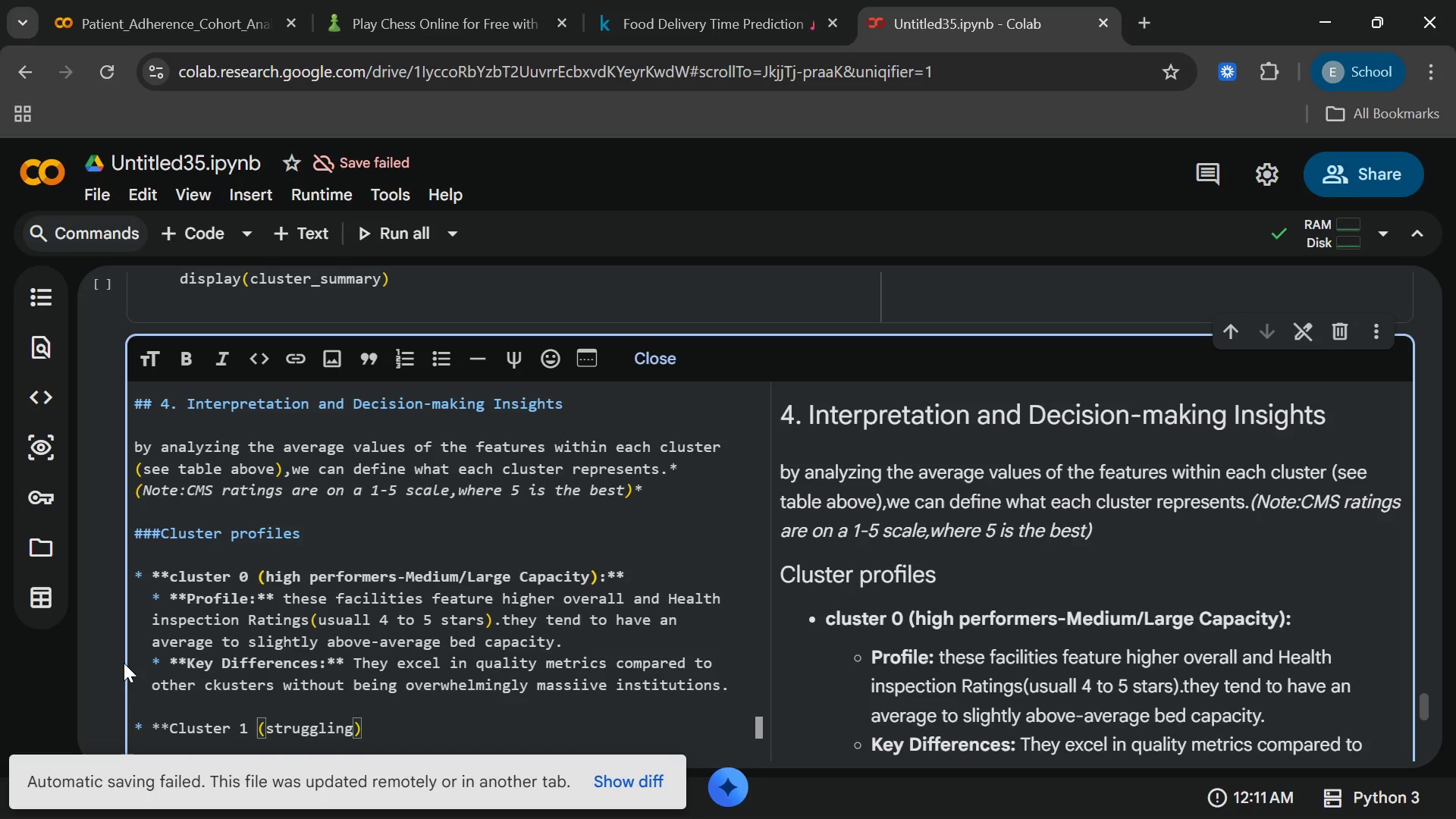 
type( Facili)
 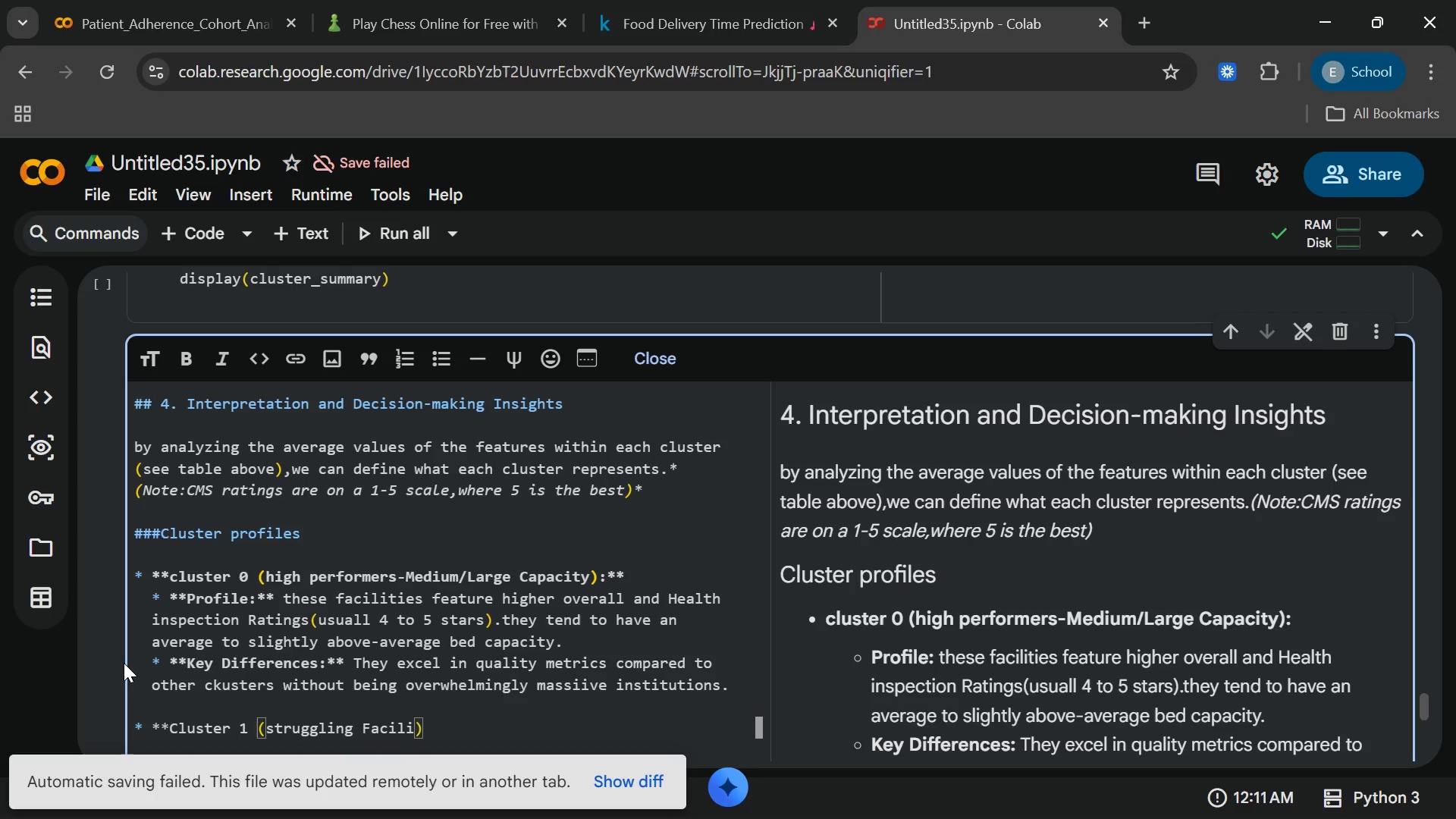 
wait(6.14)
 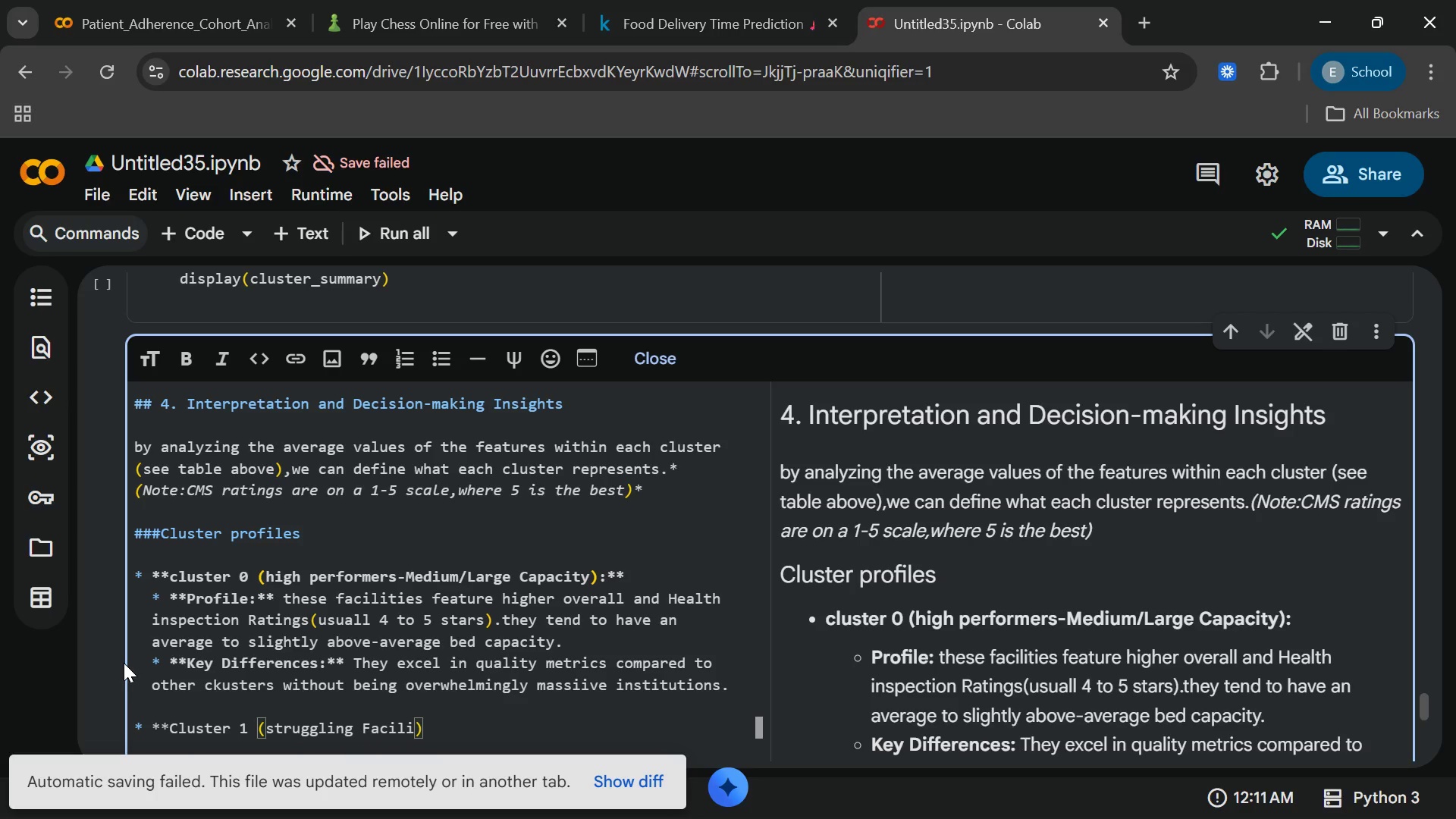 
type(tues)
 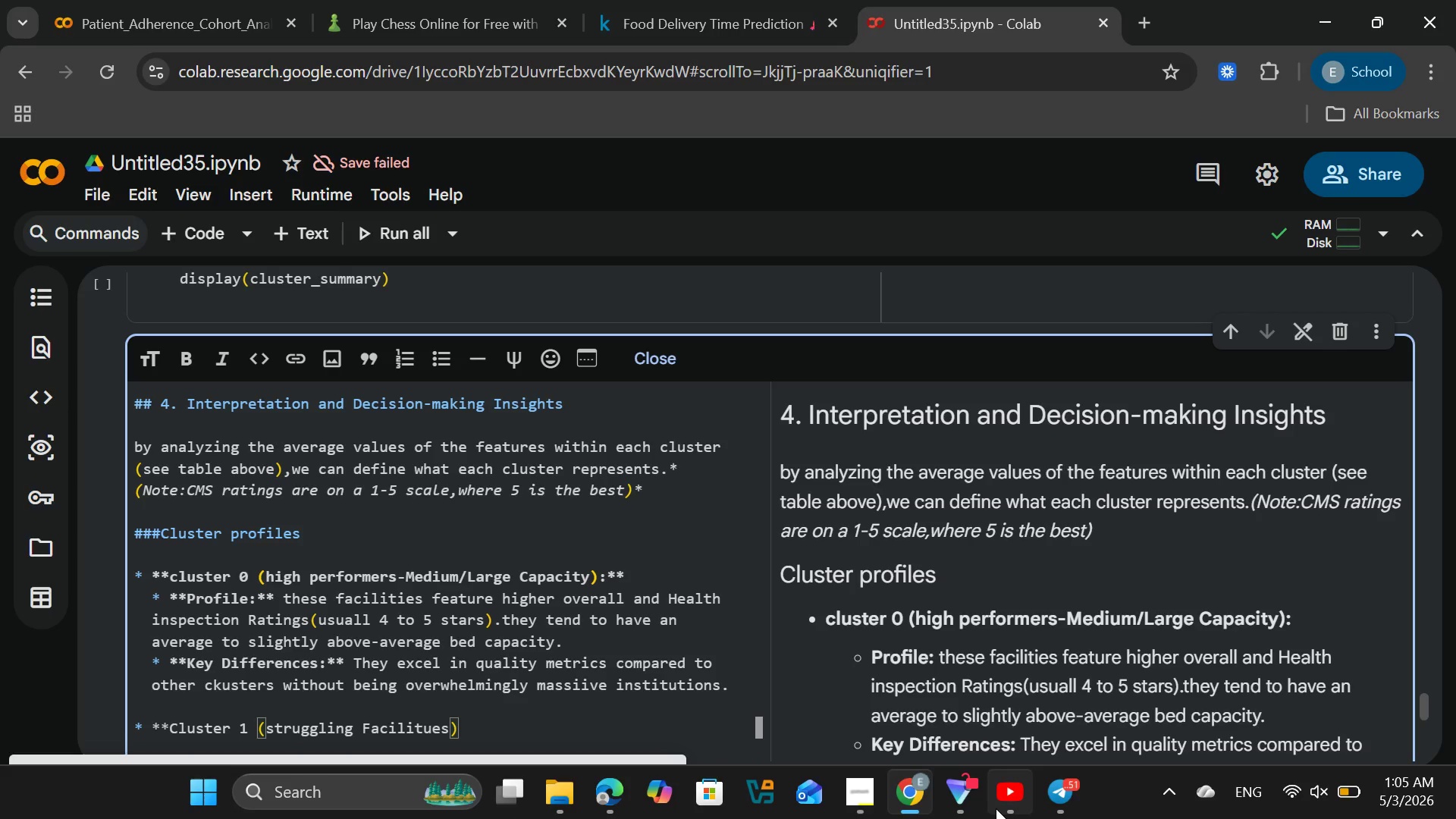 